 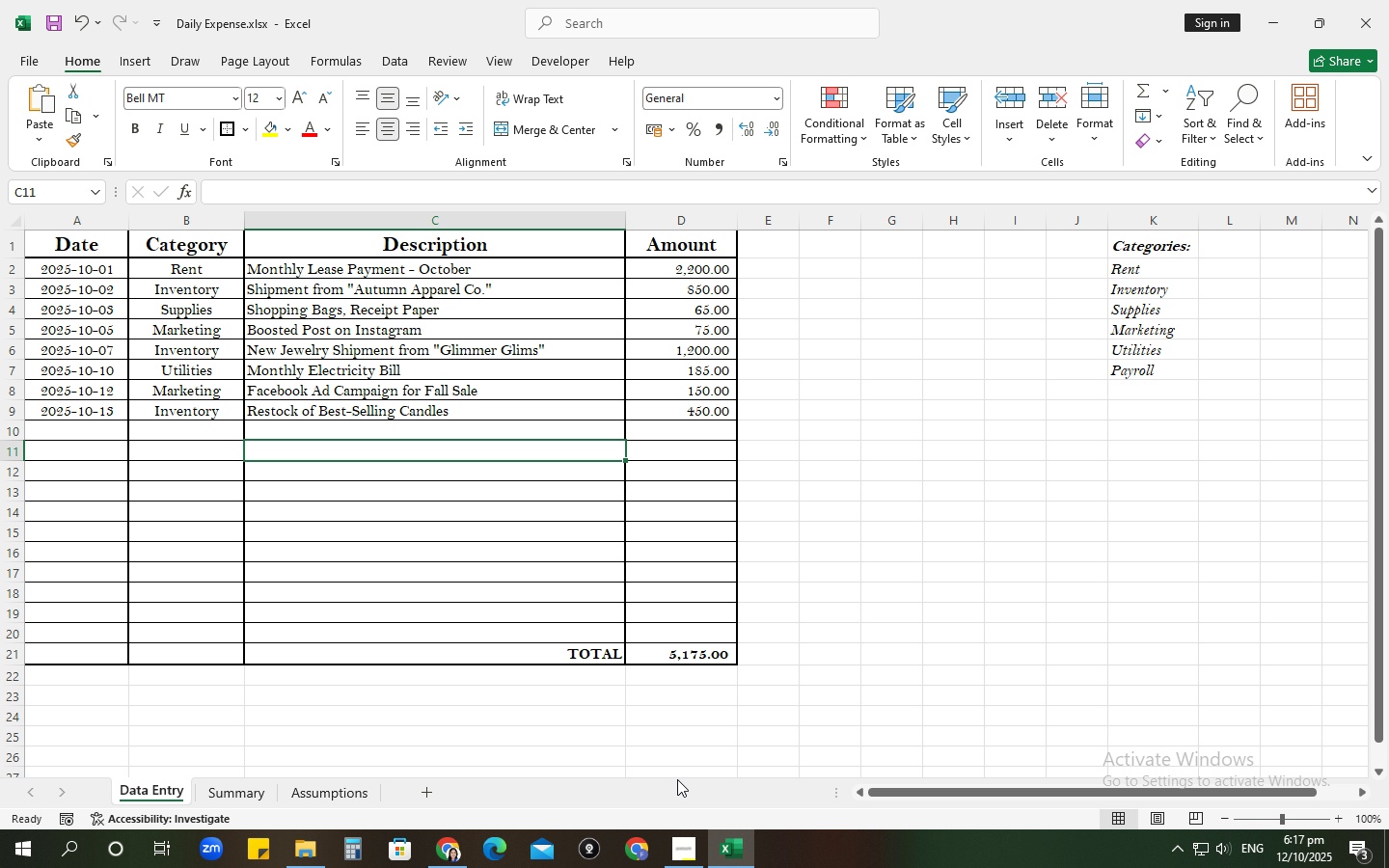 
left_click([307, 783])
 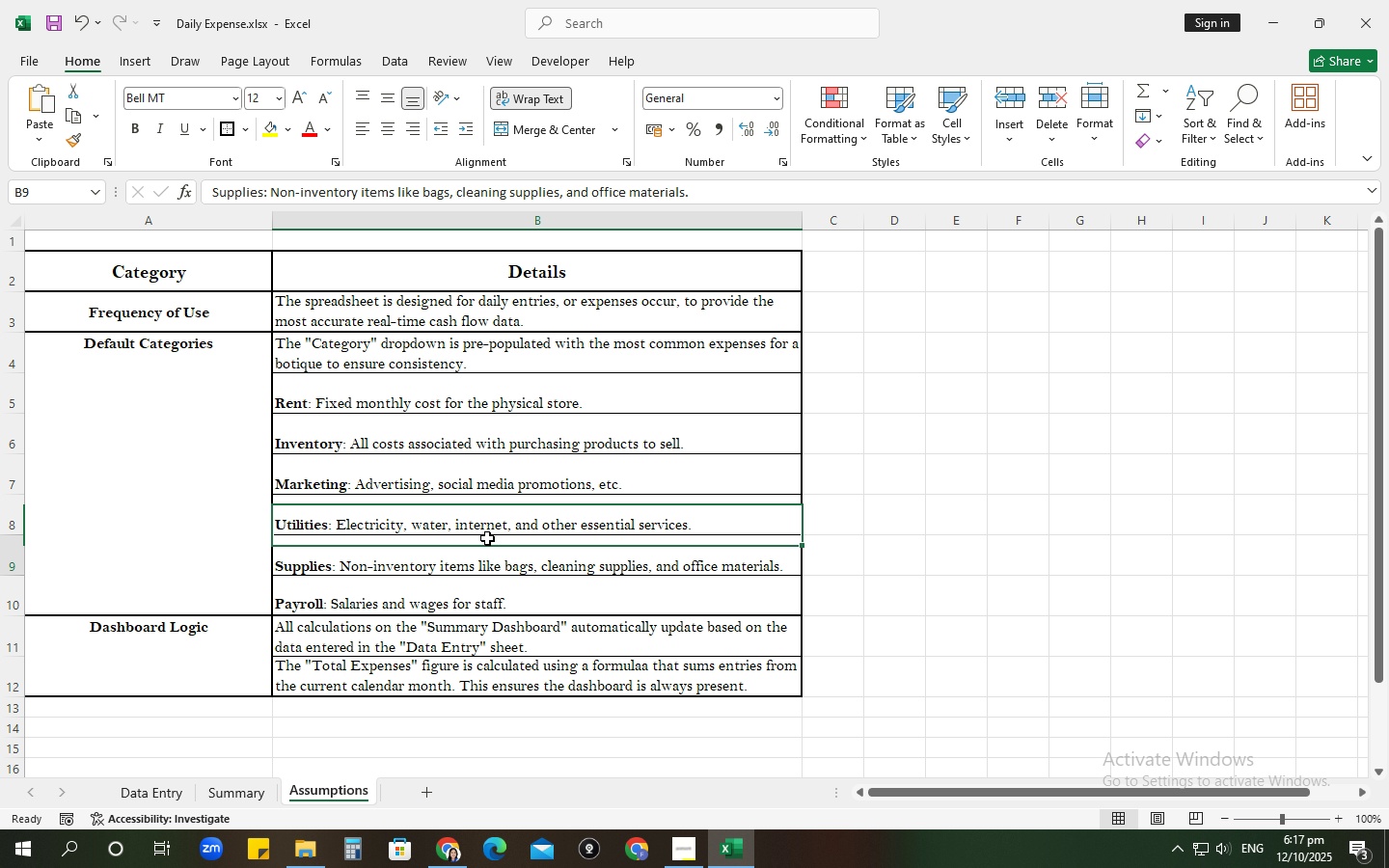 
left_click([487, 538])
 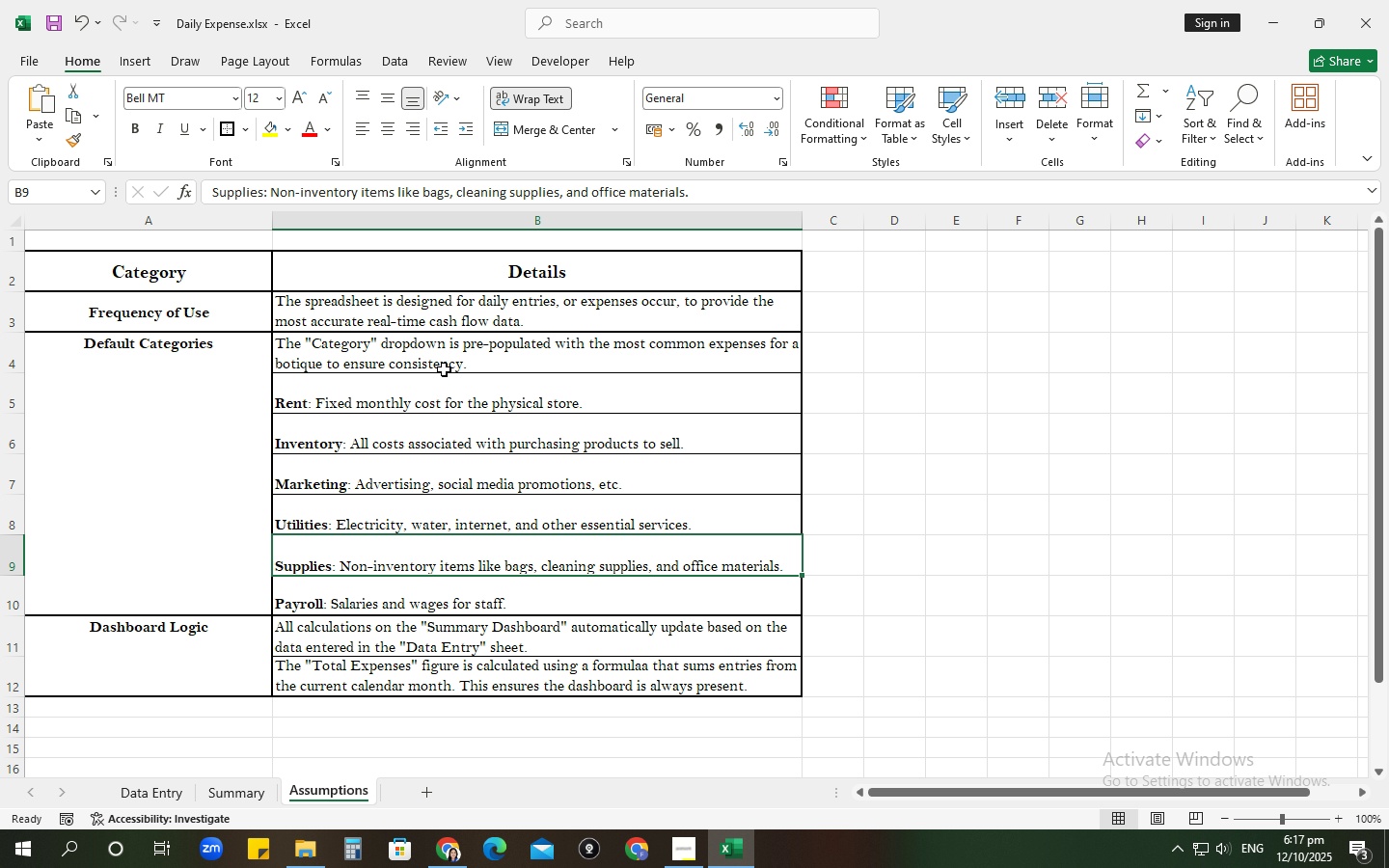 
left_click_drag(start_coordinate=[396, 385], to_coordinate=[414, 599])
 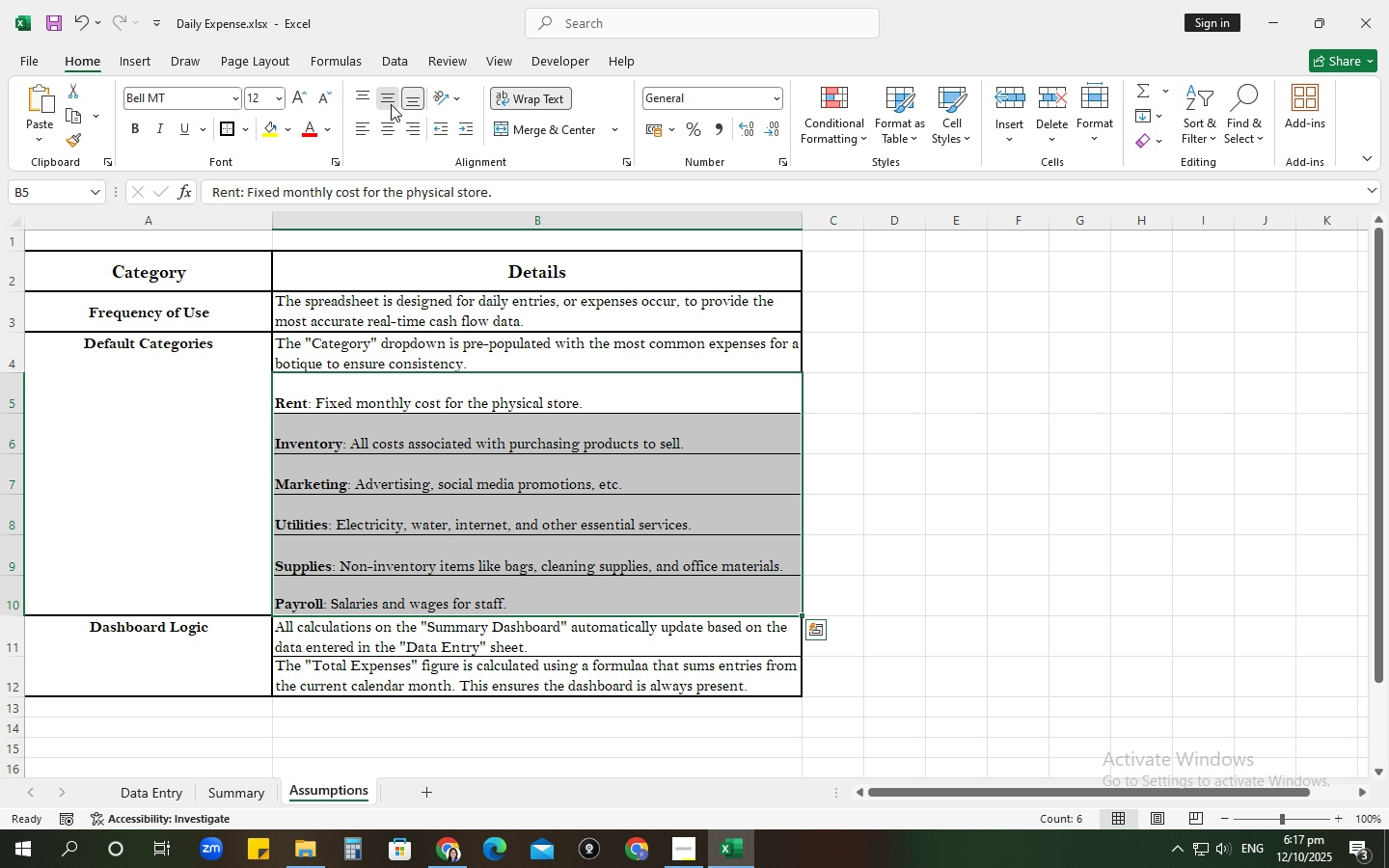 
left_click([391, 104])
 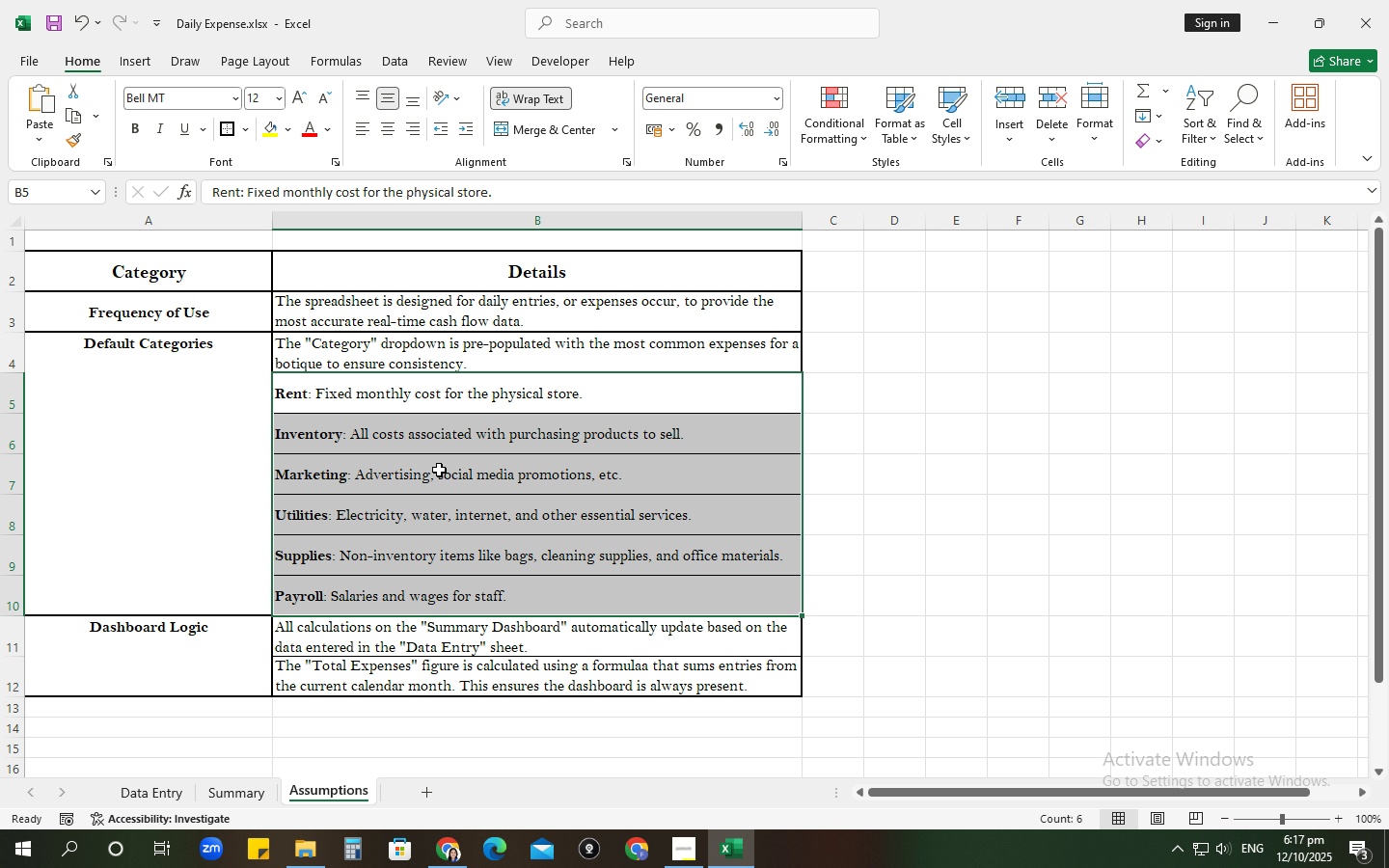 
left_click([423, 630])
 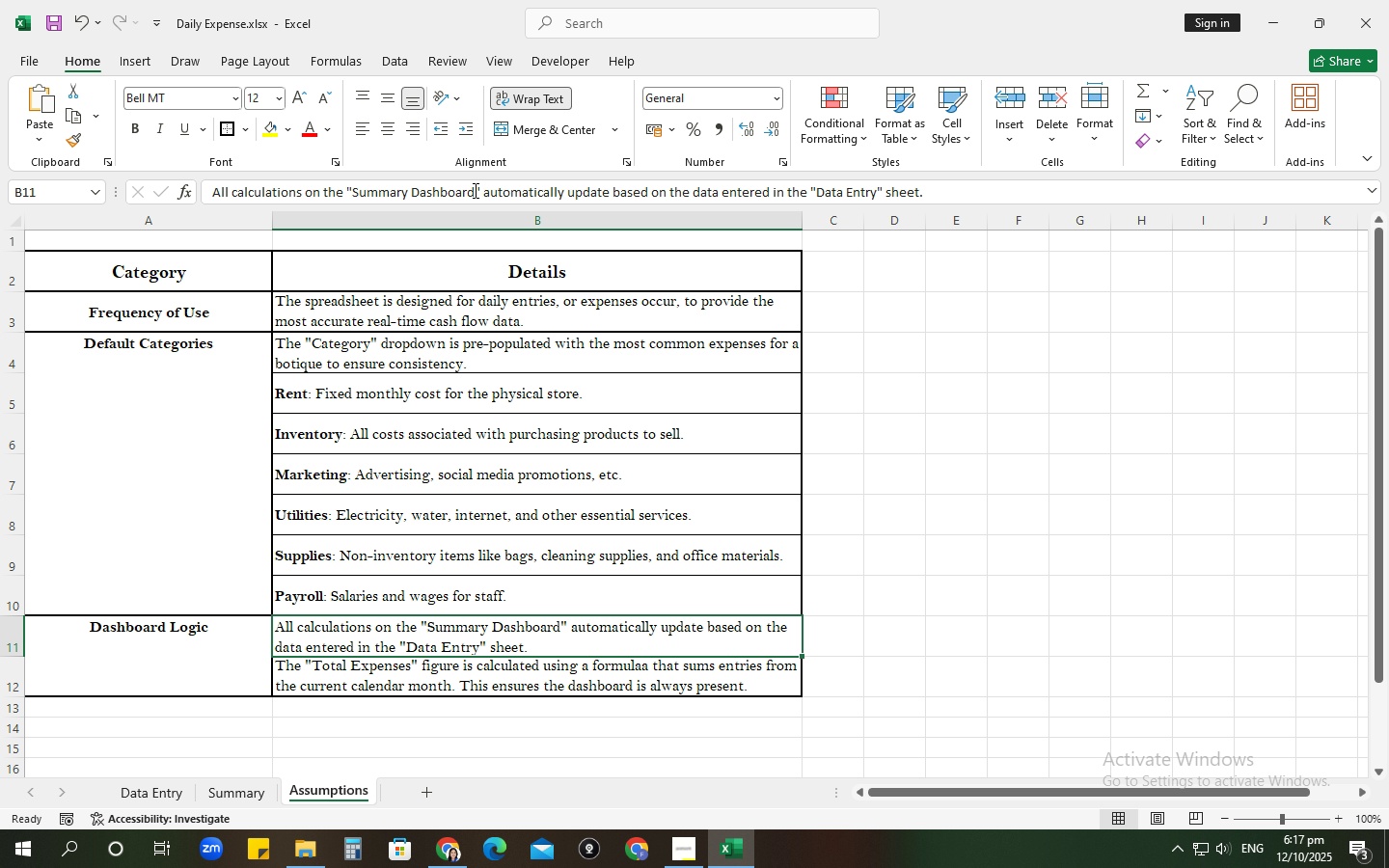 
left_click_drag(start_coordinate=[475, 192], to_coordinate=[355, 186])
 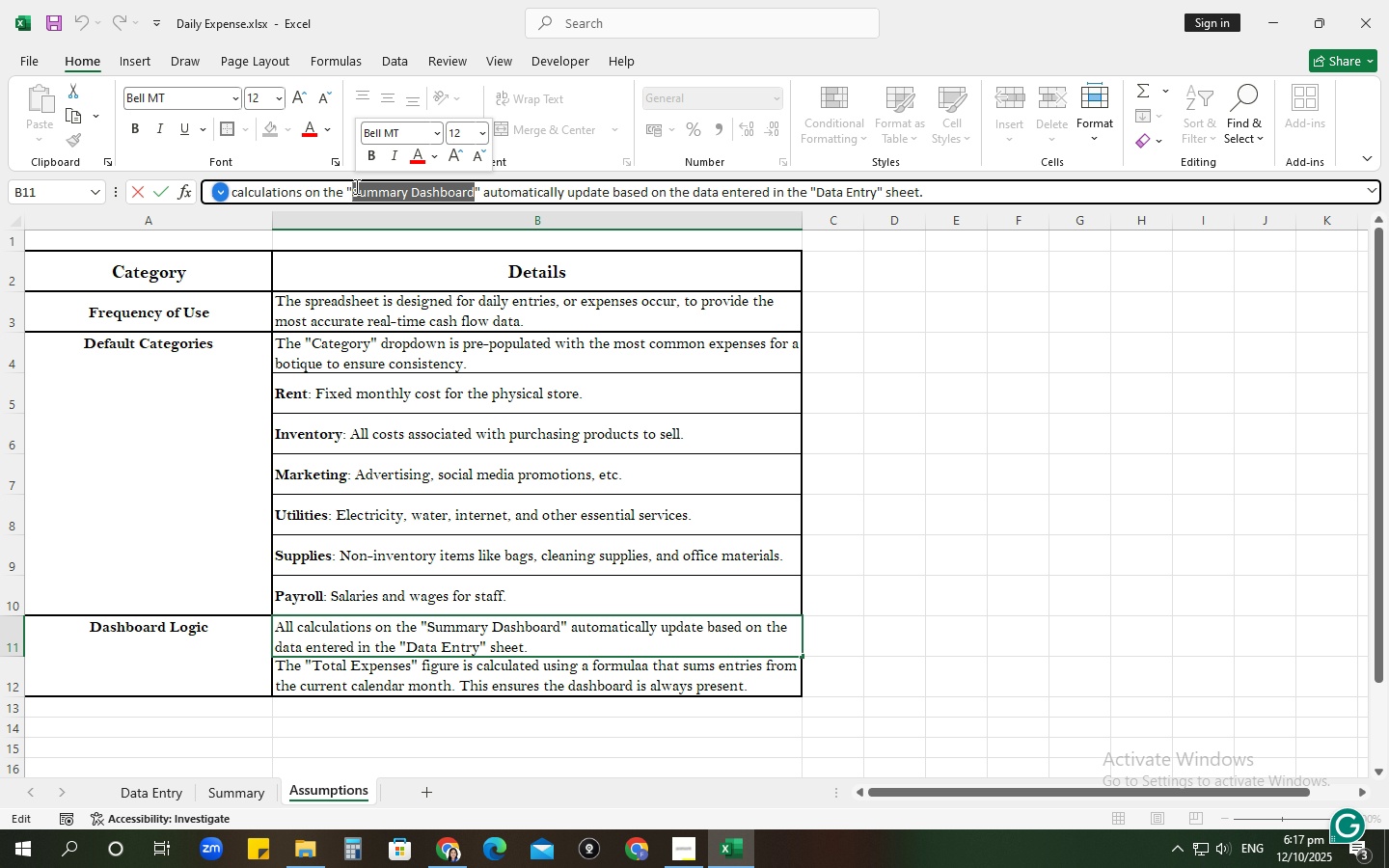 
key(Control+B)
 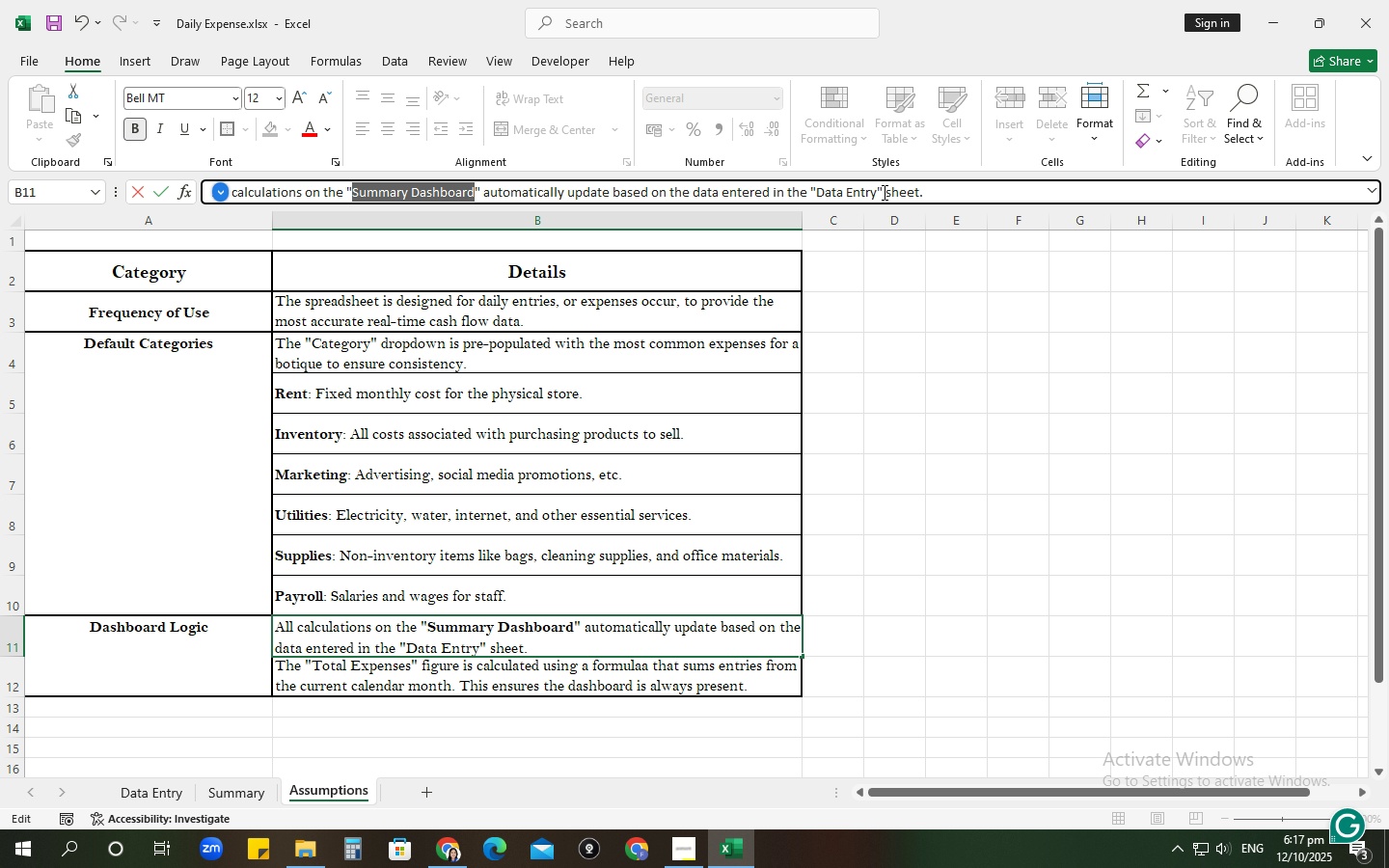 
left_click_drag(start_coordinate=[875, 192], to_coordinate=[815, 190])
 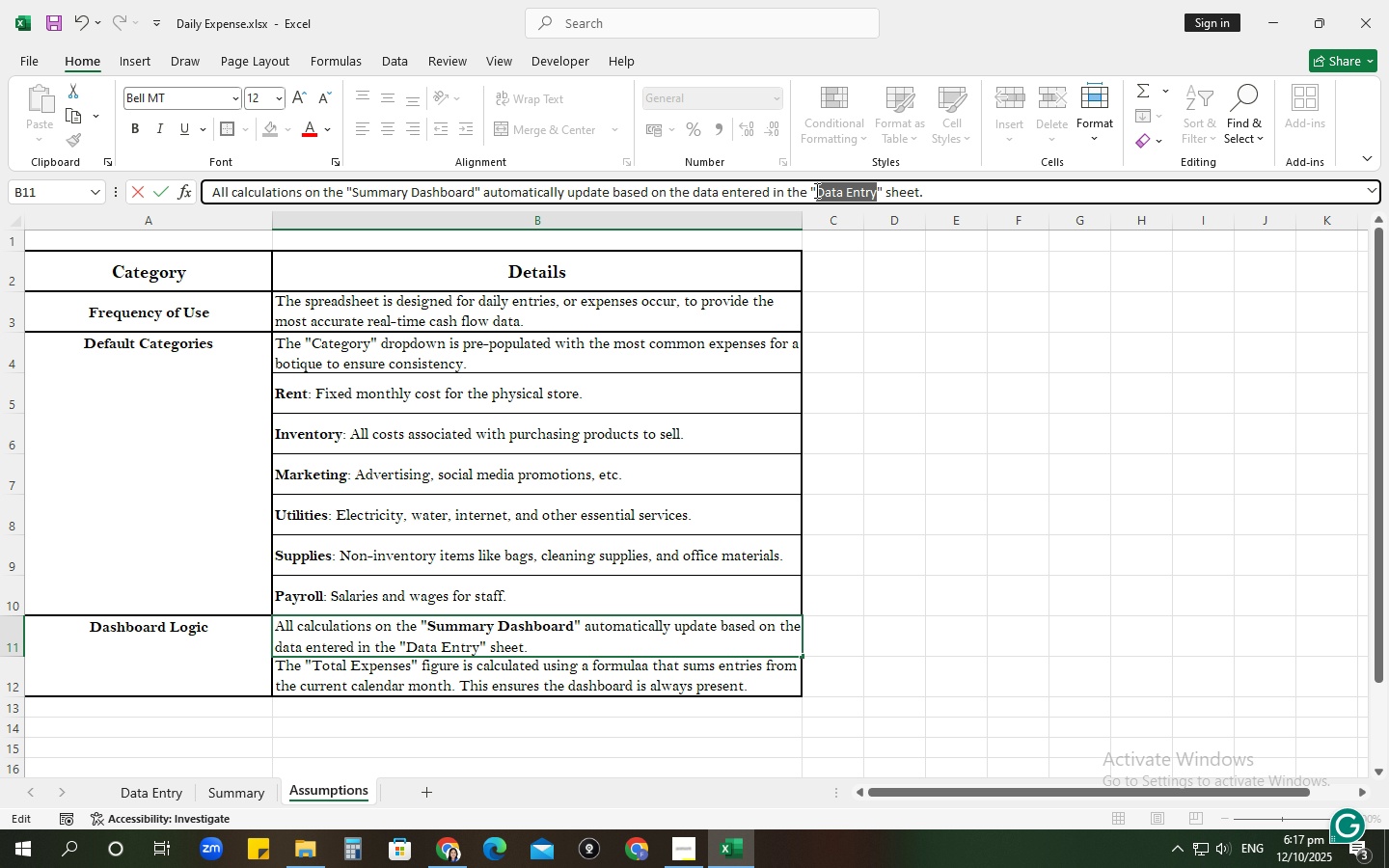 
key(Control+B)
 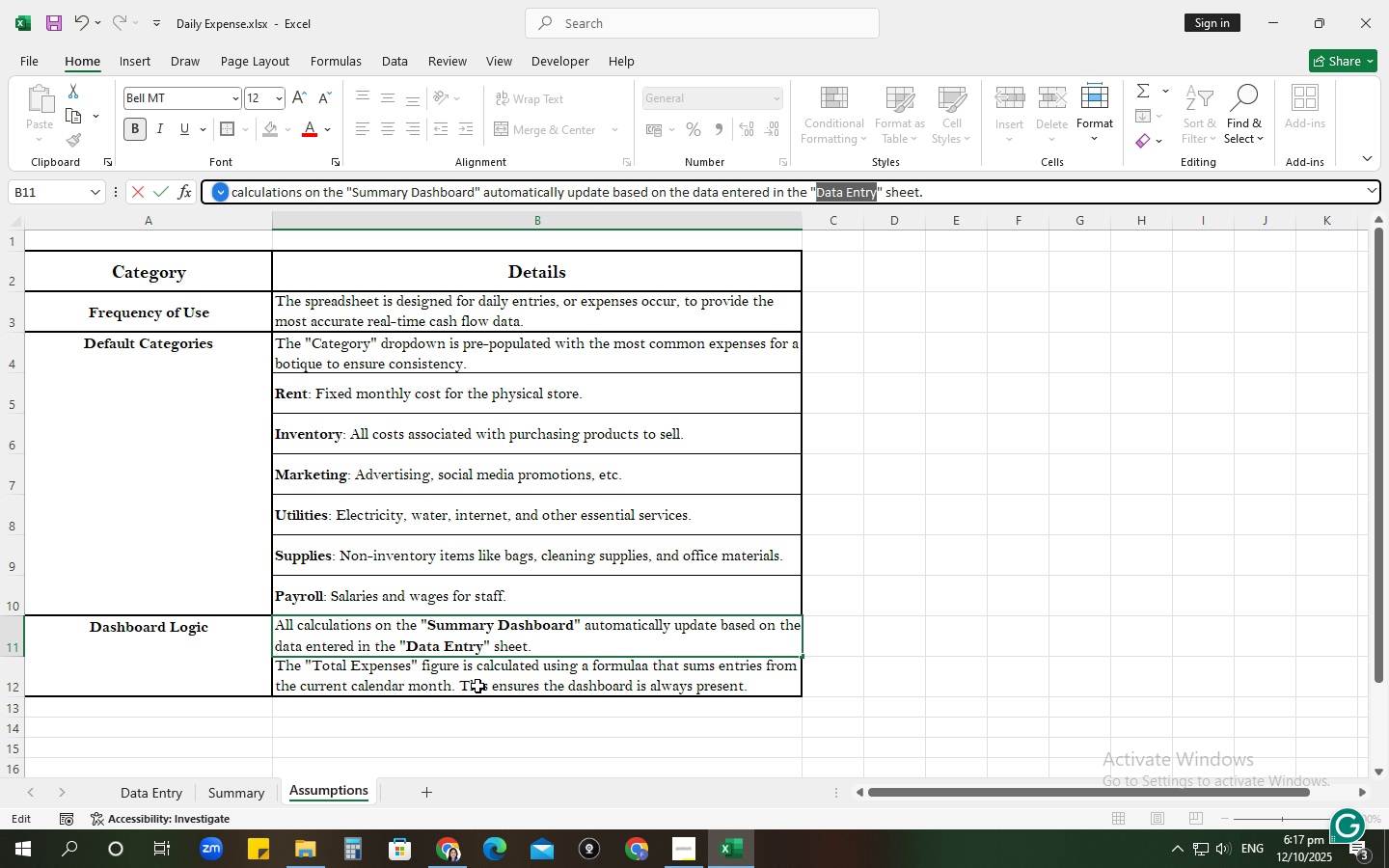 
left_click([477, 686])
 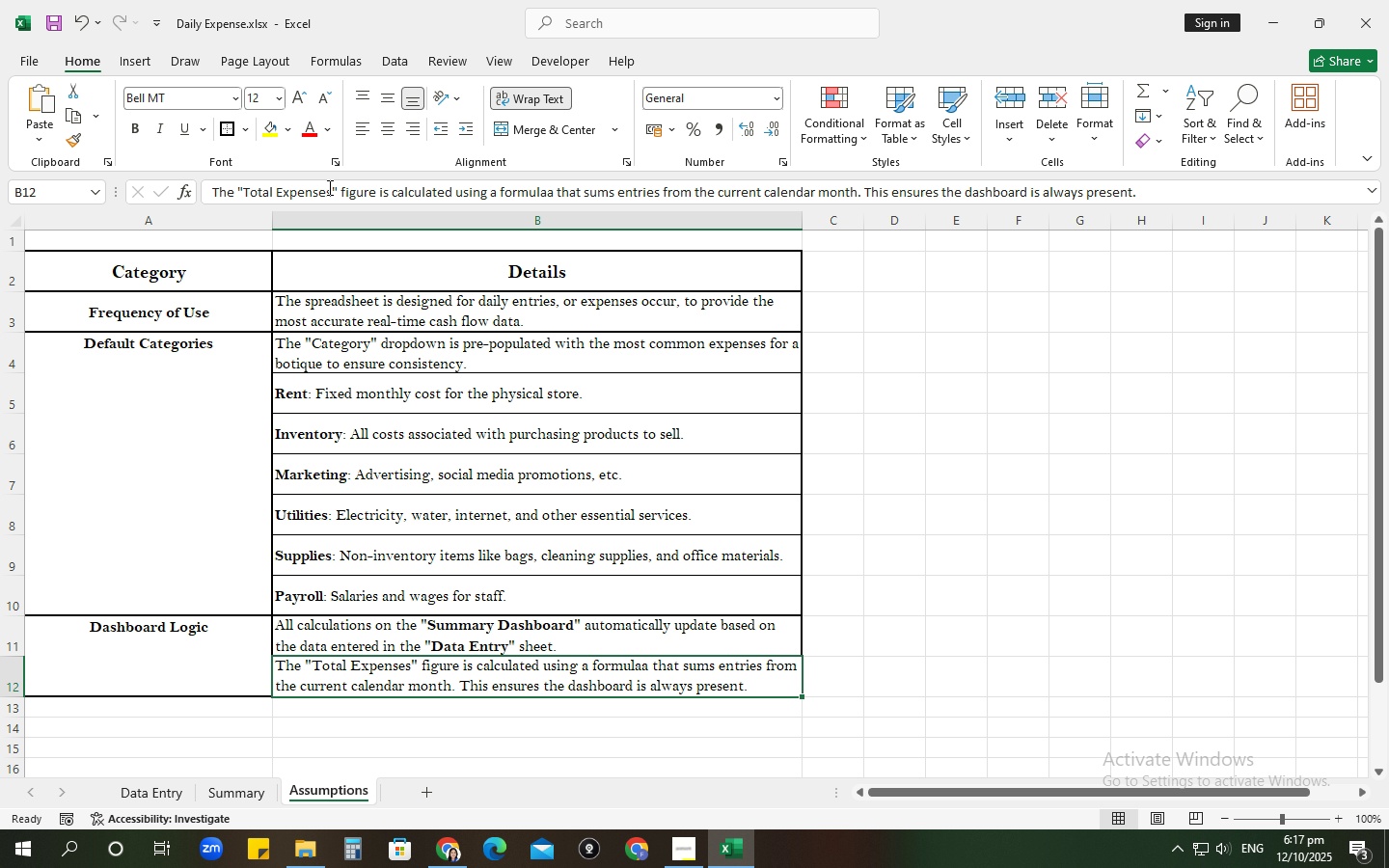 
left_click_drag(start_coordinate=[332, 192], to_coordinate=[242, 192])
 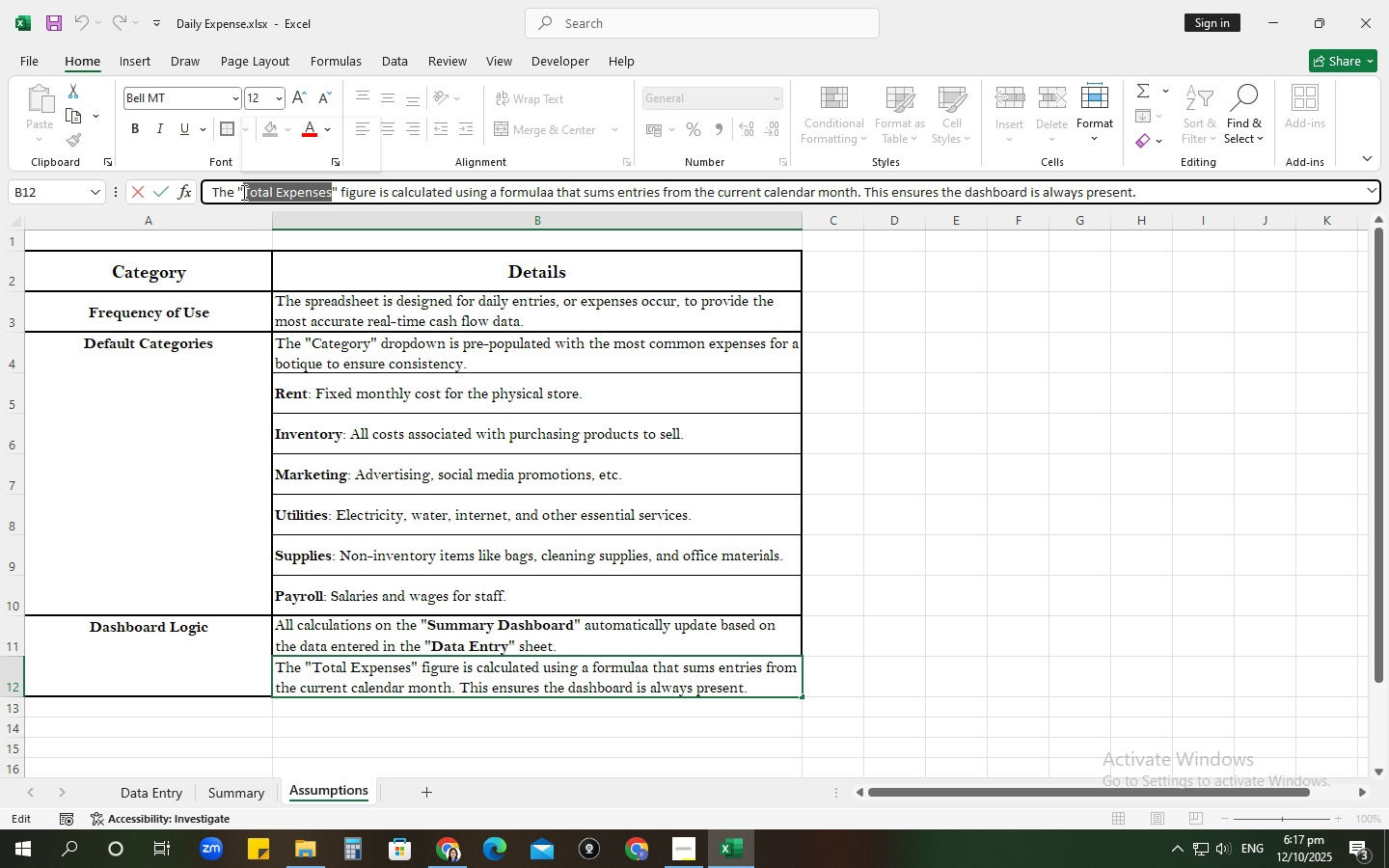 
key(Control+B)
 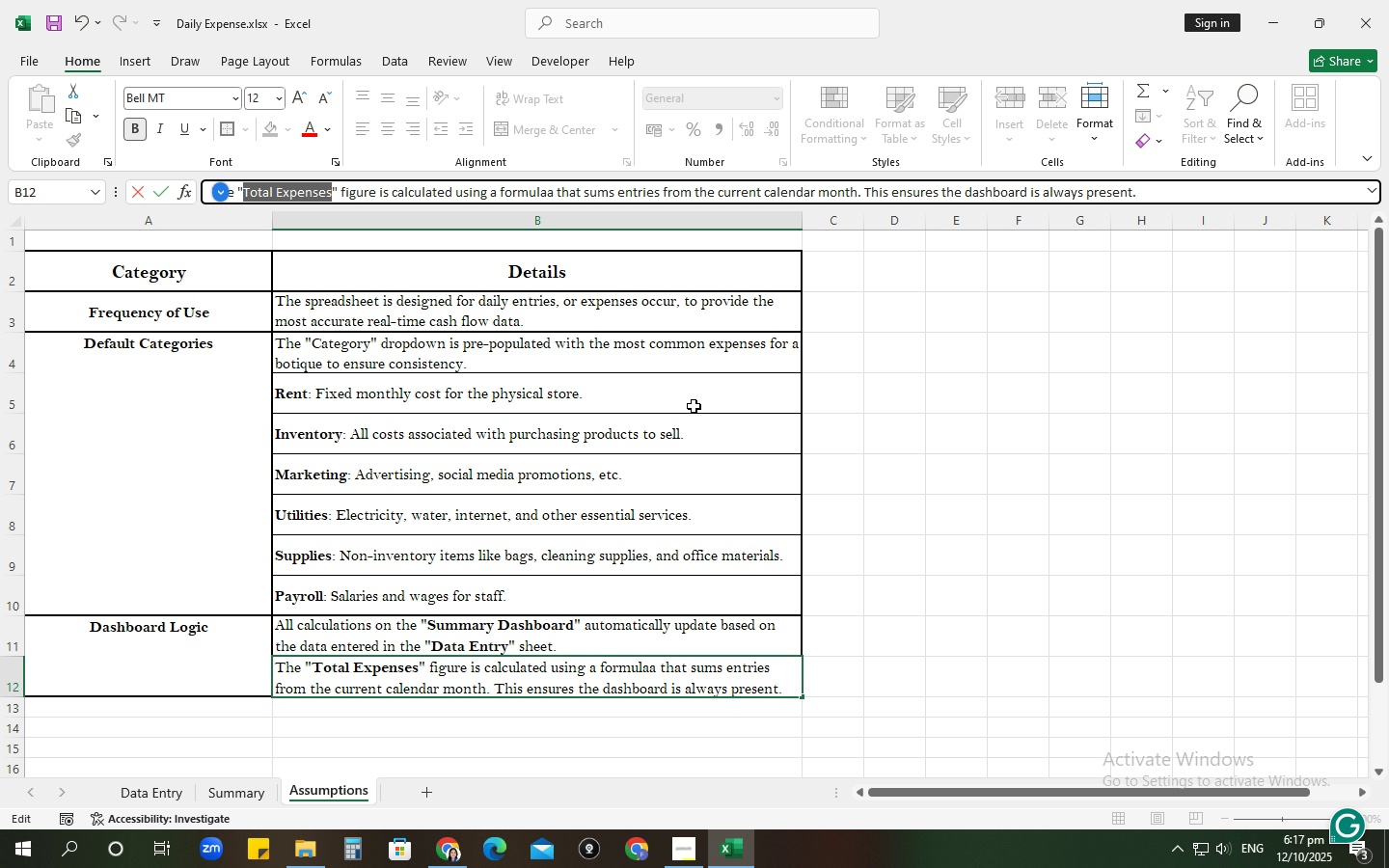 
left_click([694, 406])
 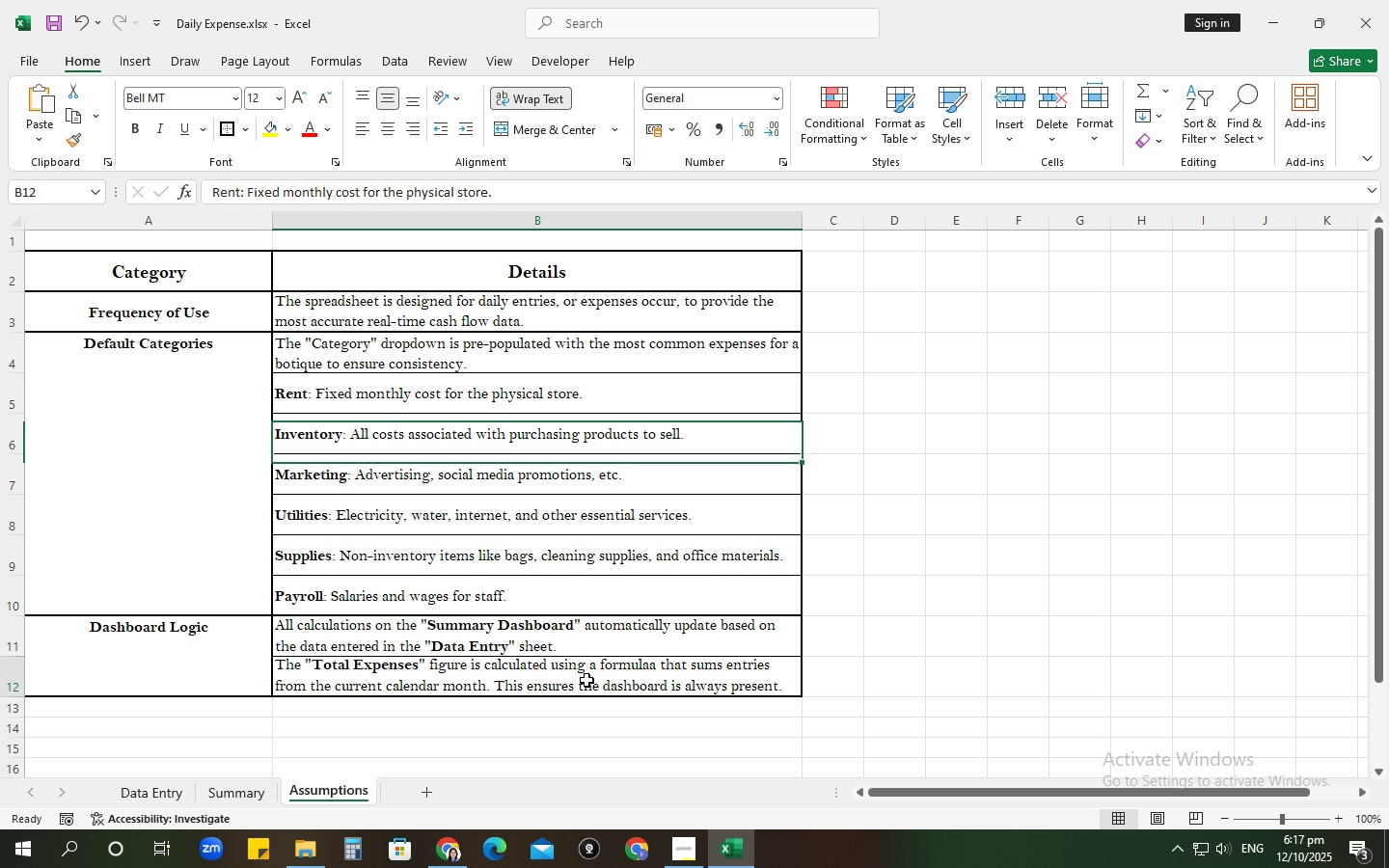 
left_click([586, 680])
 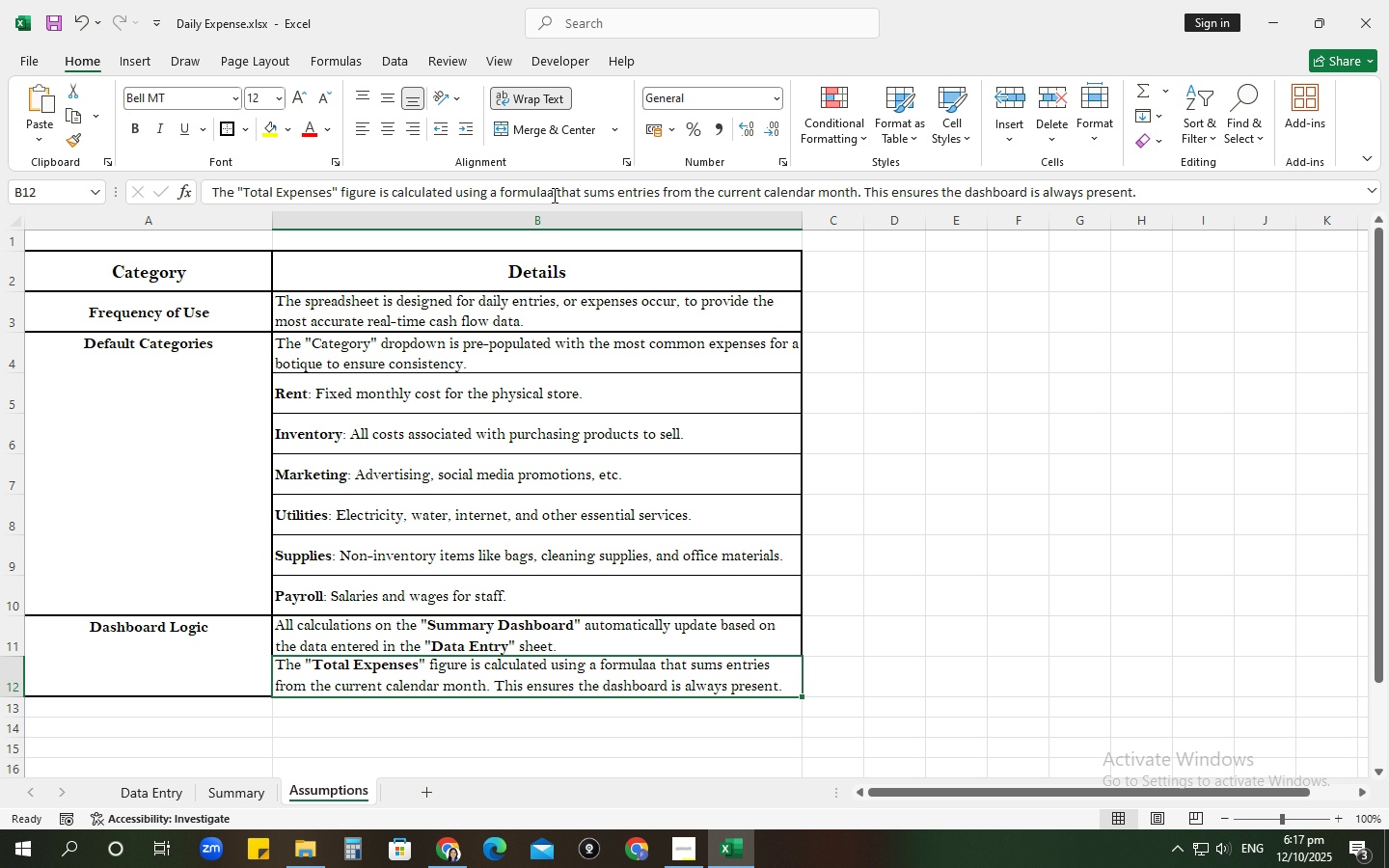 
left_click([548, 192])
 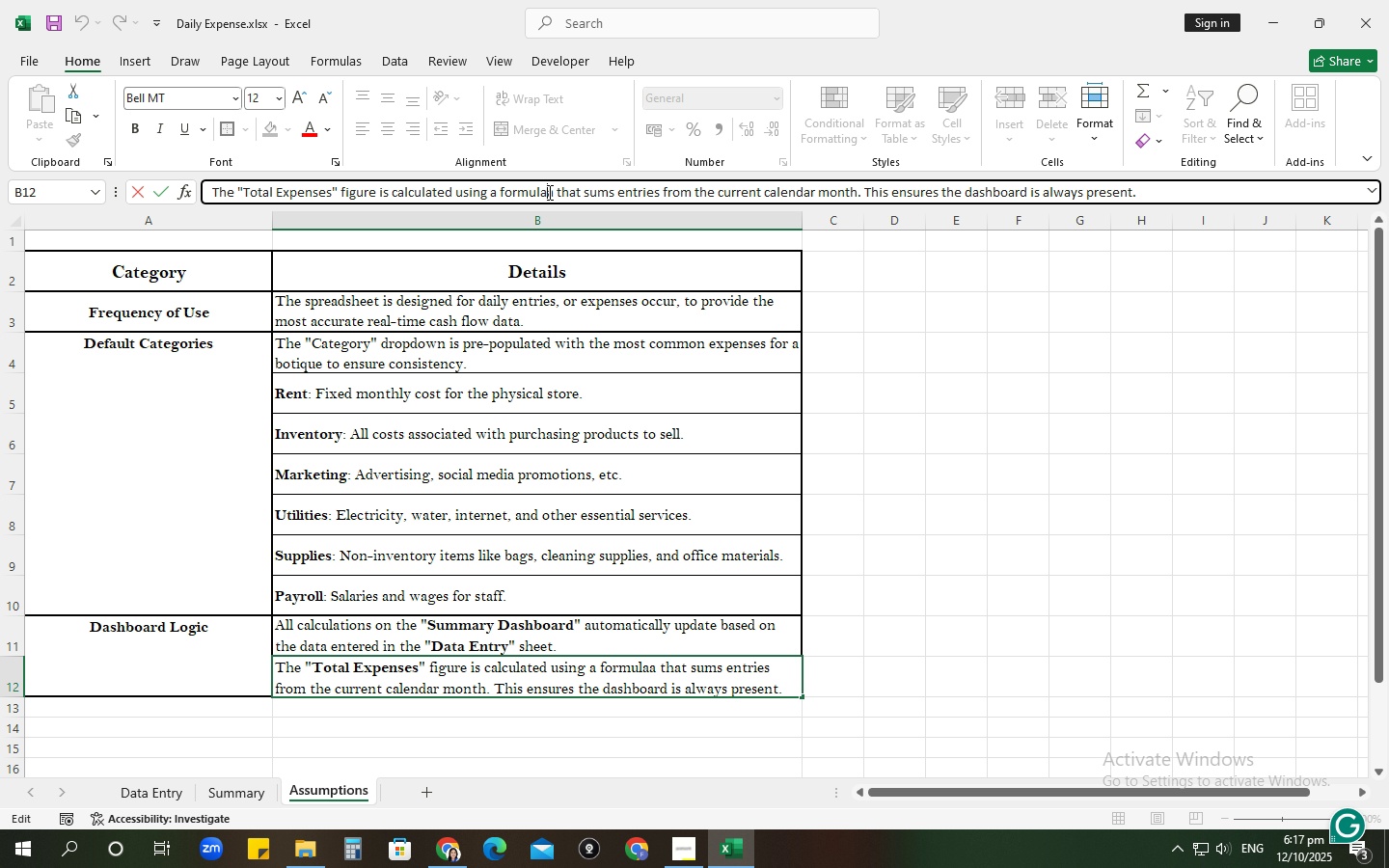 
key(Backspace)
 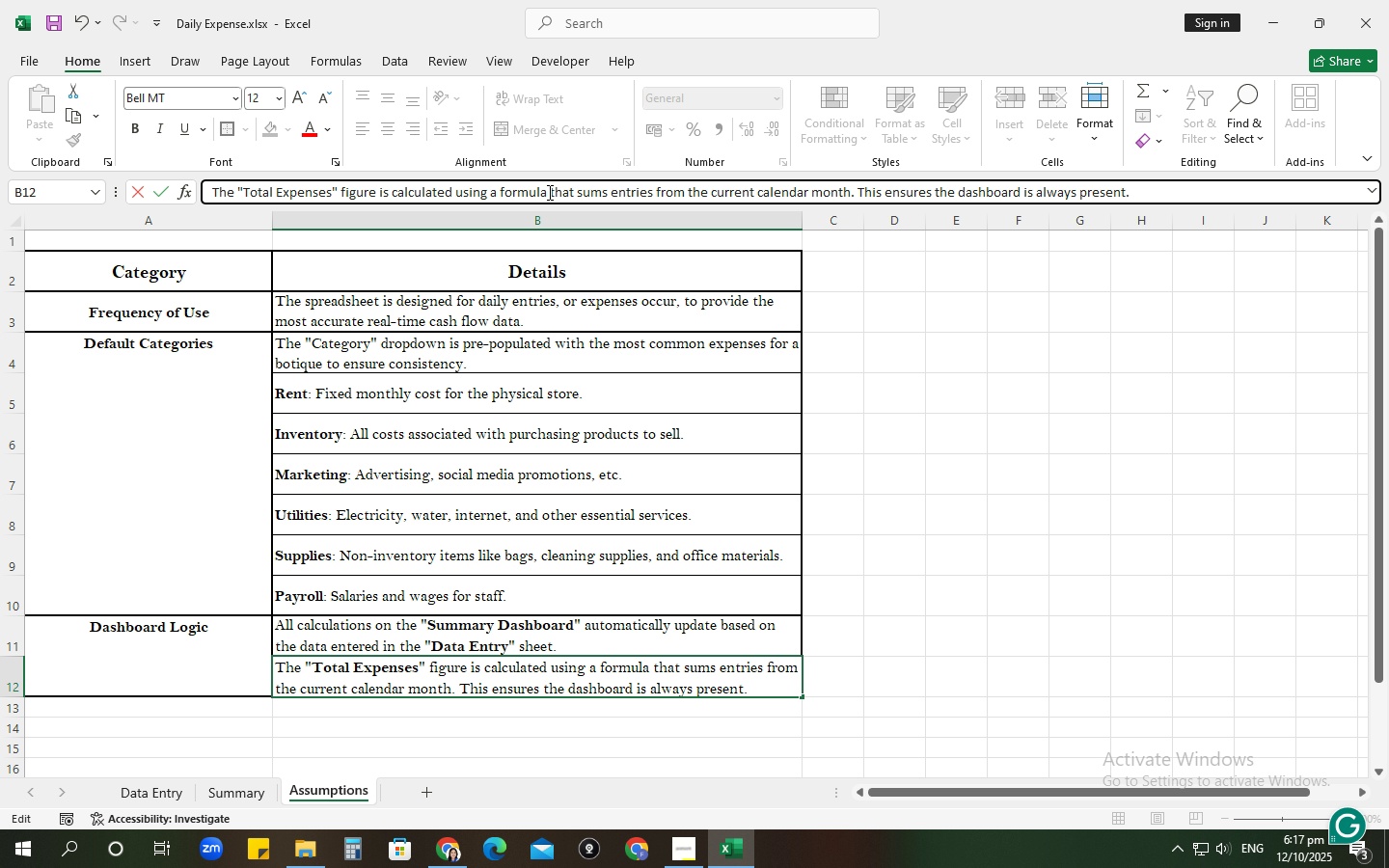 
key(Enter)
 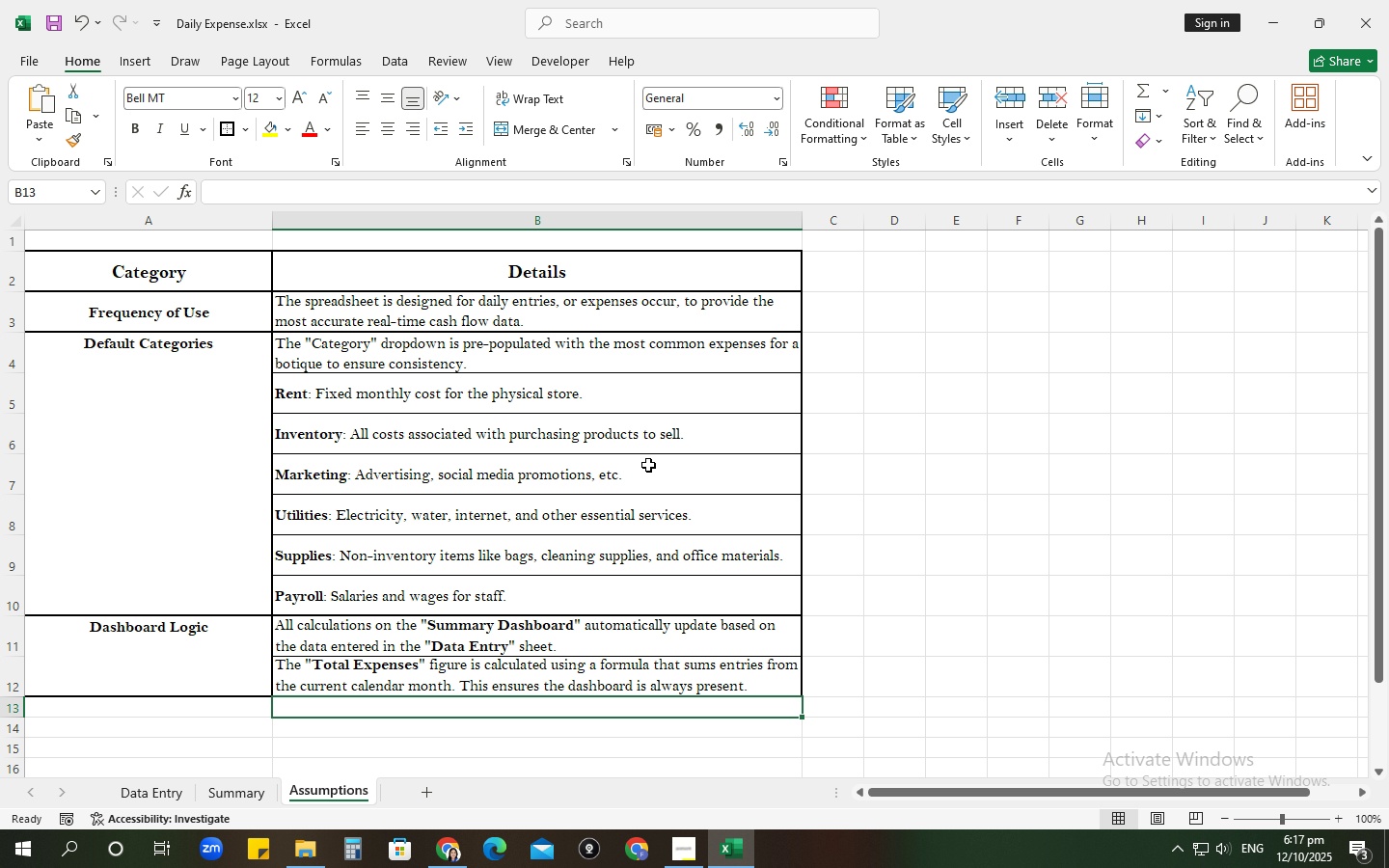 
left_click([225, 574])
 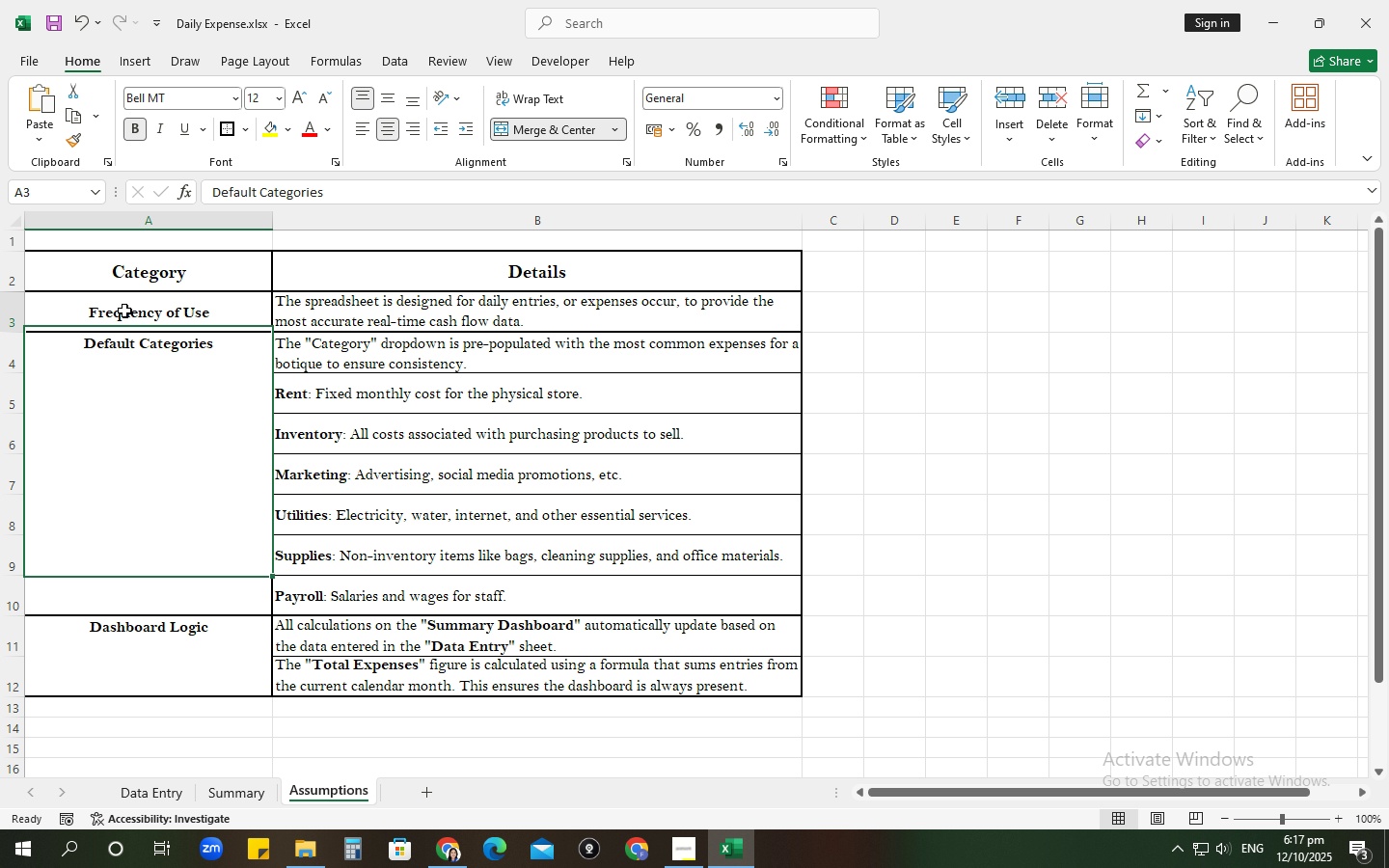 
left_click([124, 311])
 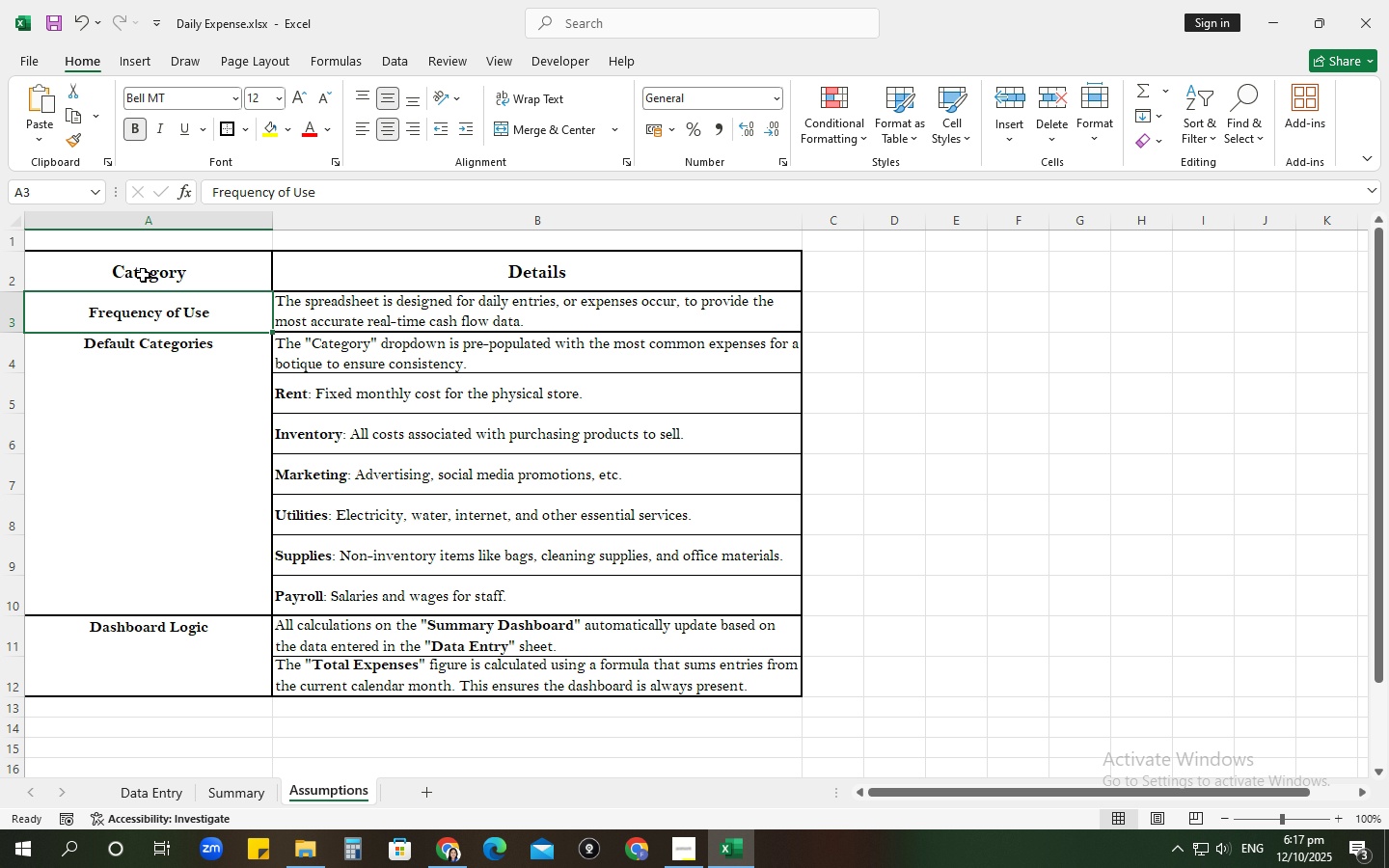 
left_click_drag(start_coordinate=[143, 275], to_coordinate=[383, 285])
 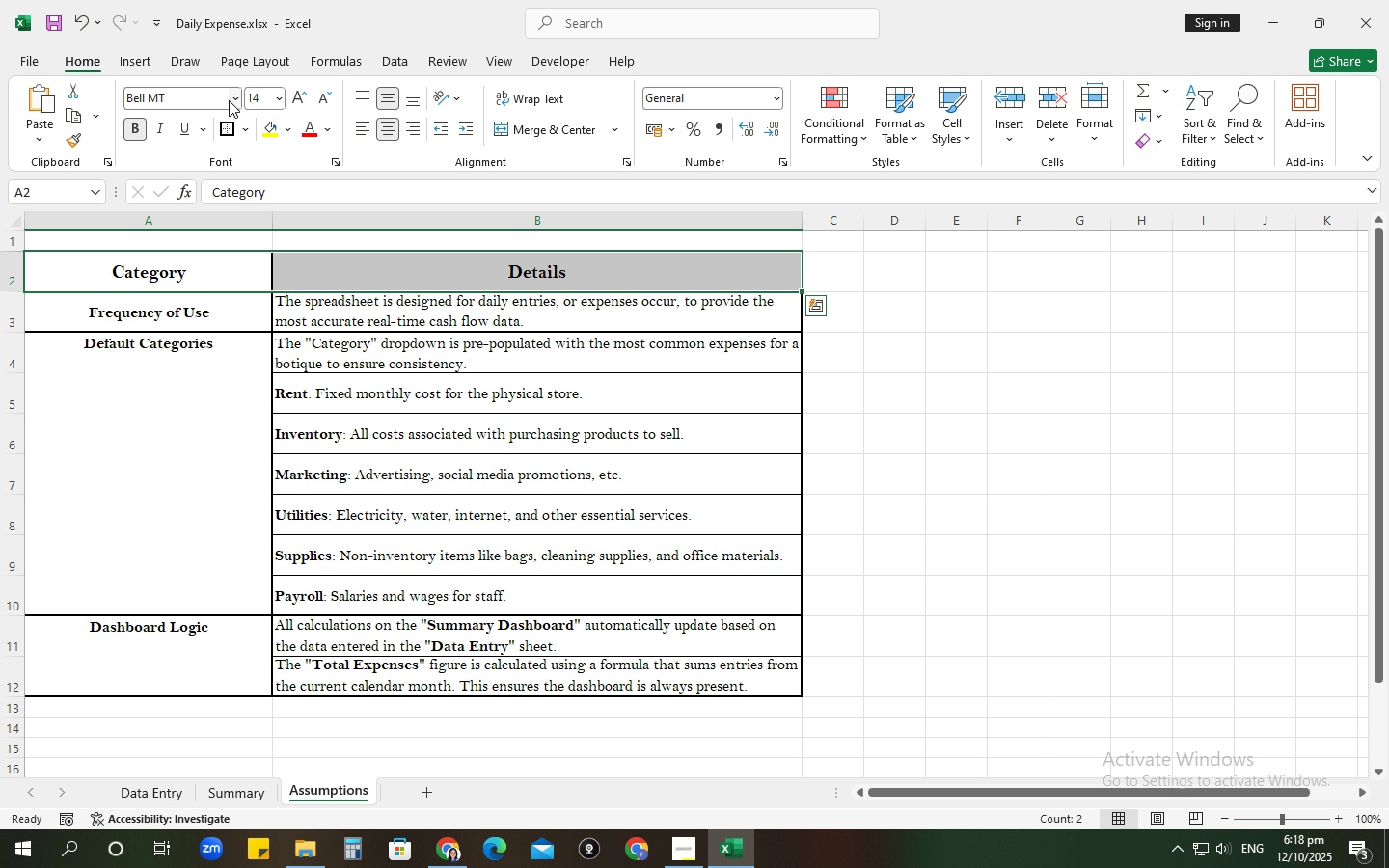 
left_click([234, 101])
 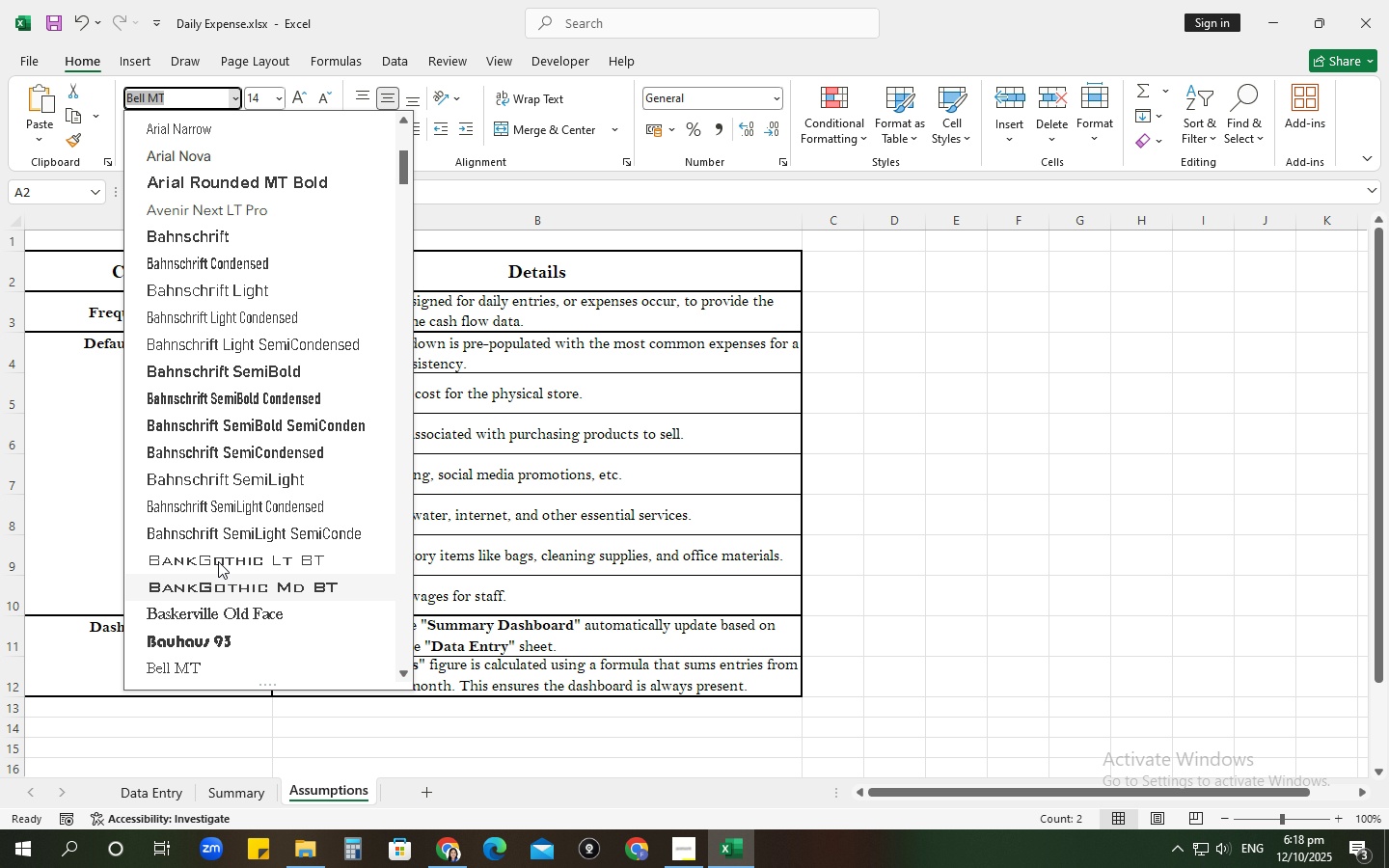 
scroll: coordinate [250, 403], scroll_direction: down, amount: 2.0
 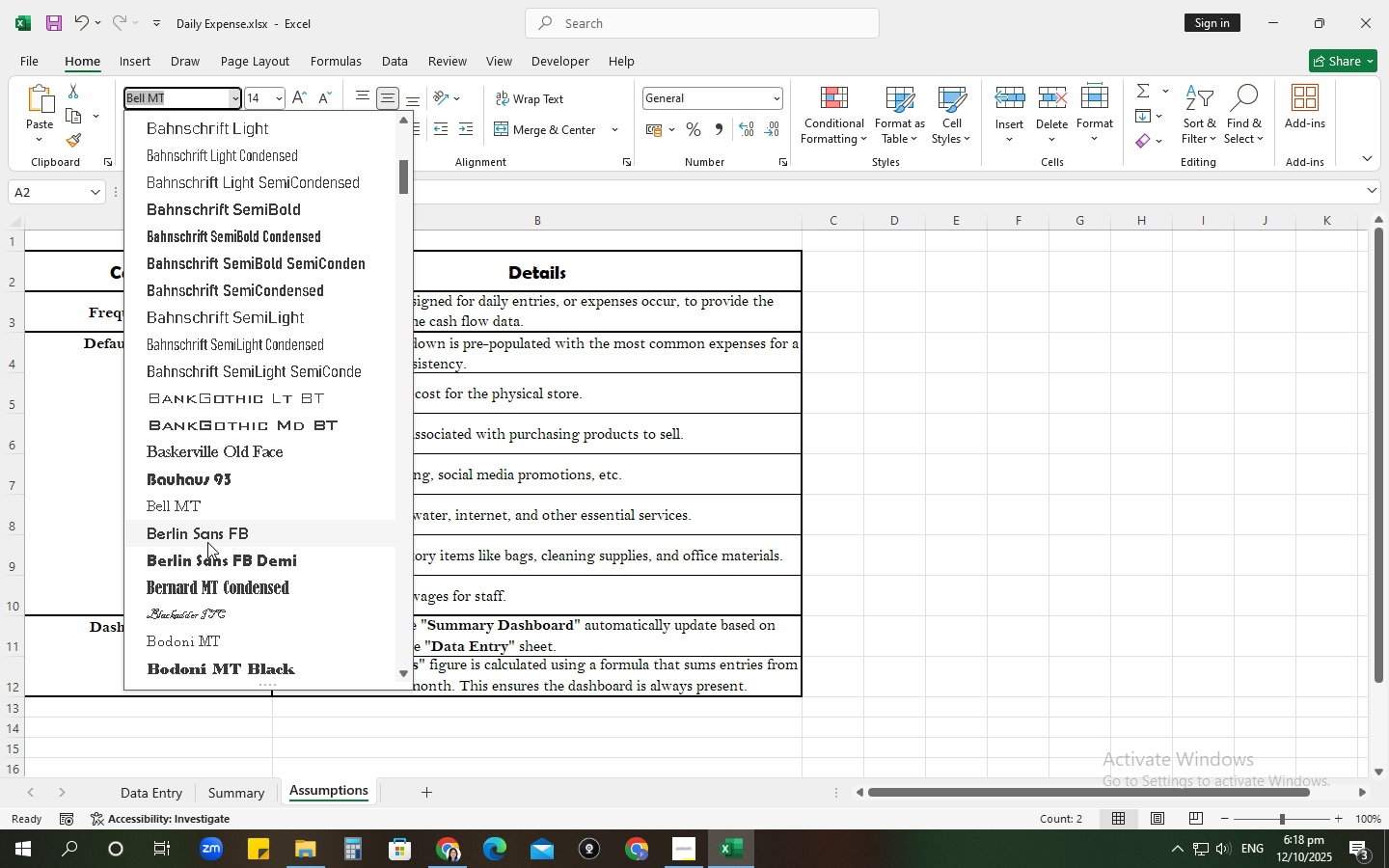 
scroll: coordinate [210, 539], scroll_direction: up, amount: 4.0
 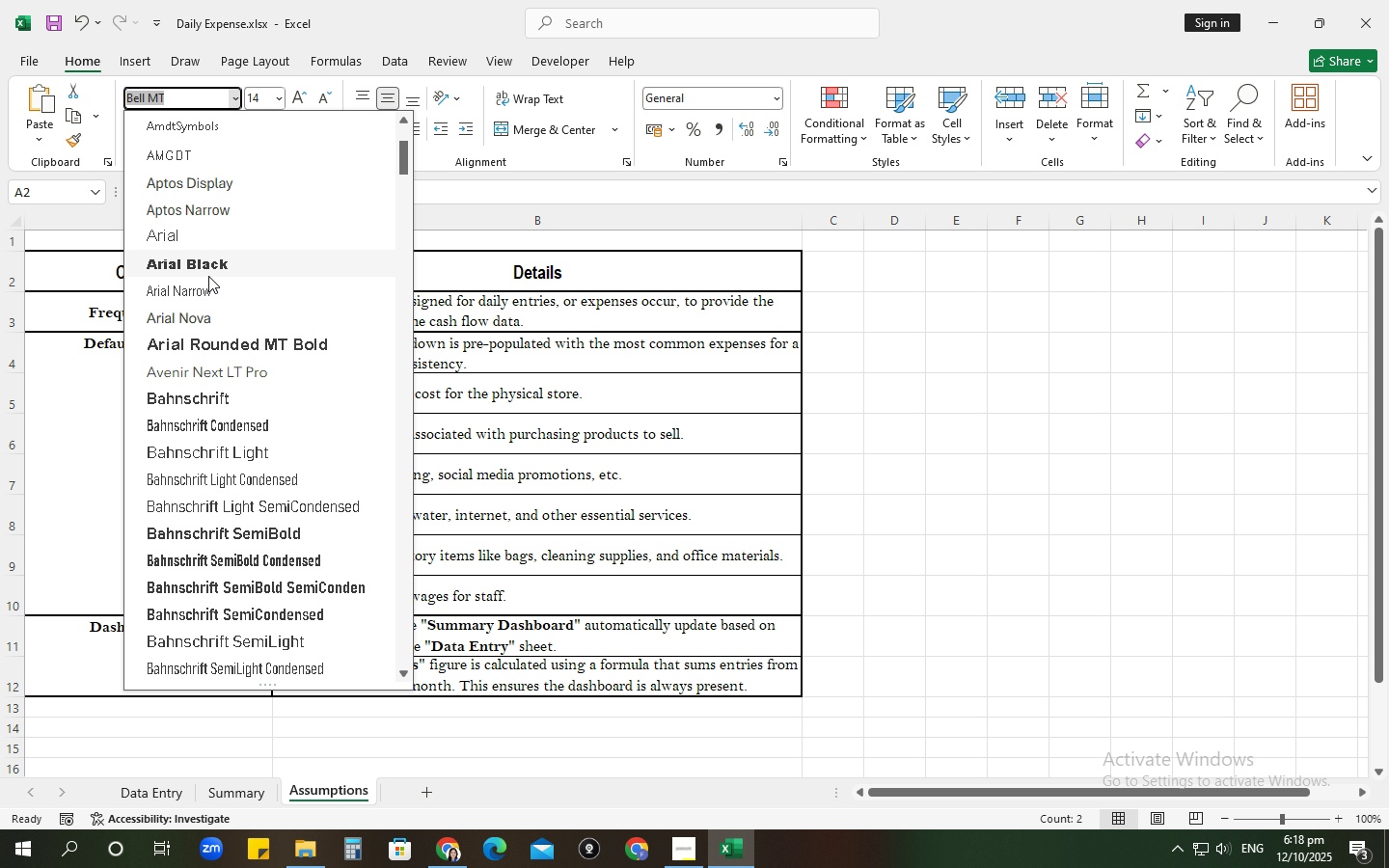 
left_click([208, 276])
 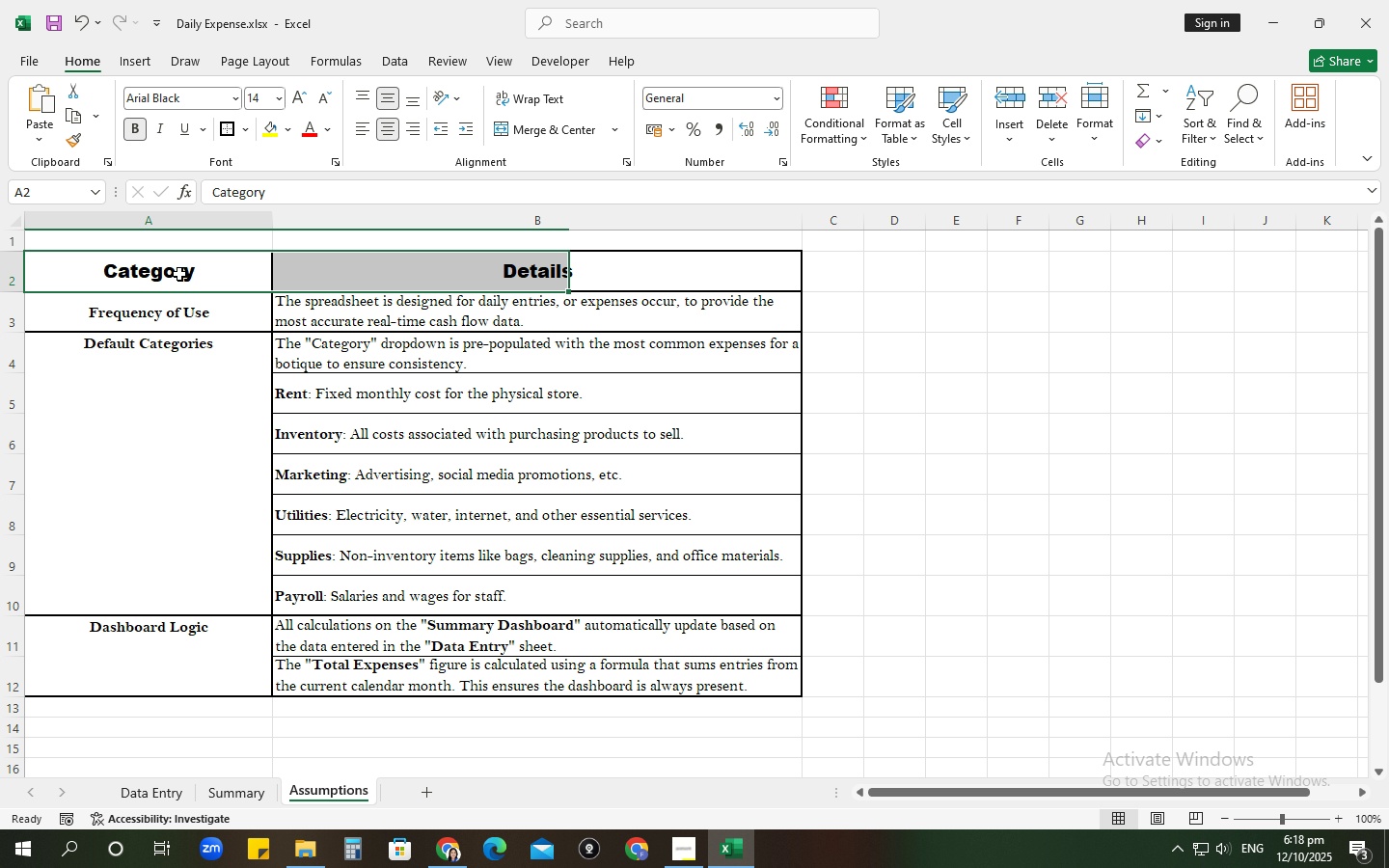 
left_click([179, 274])
 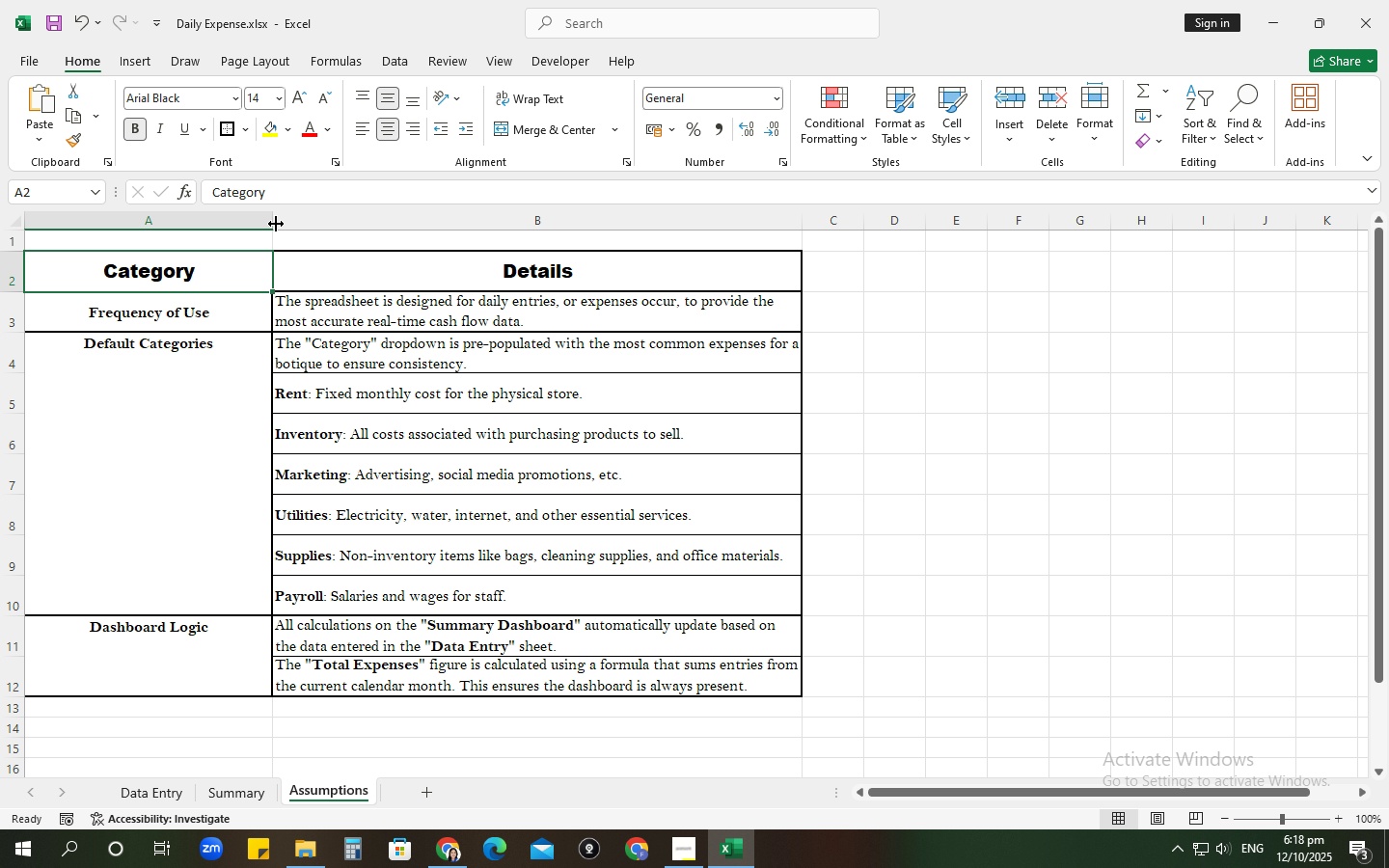 
type(CATEGORY)
key(Tab)
type(DETAILS)
 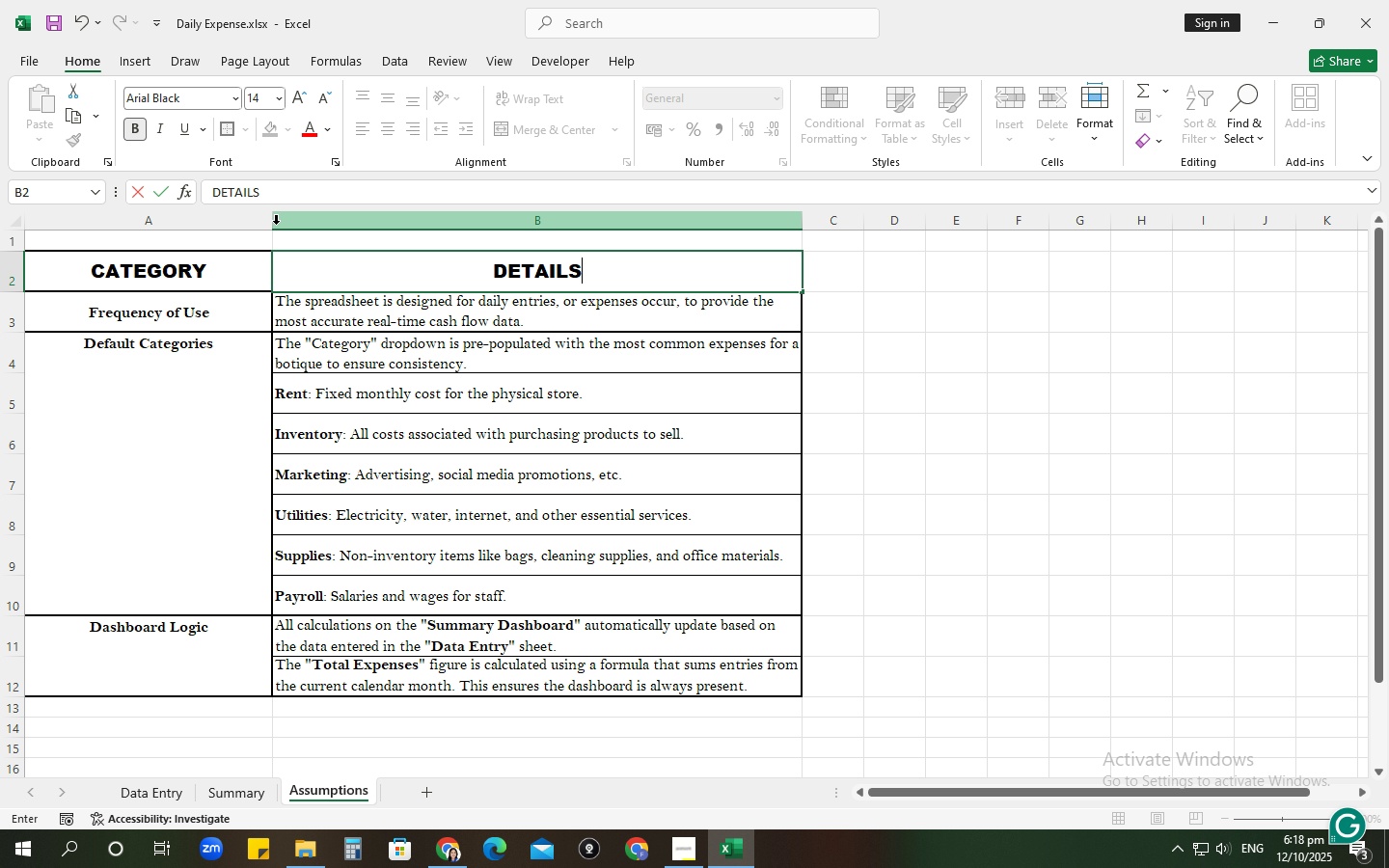 
key(Enter)
 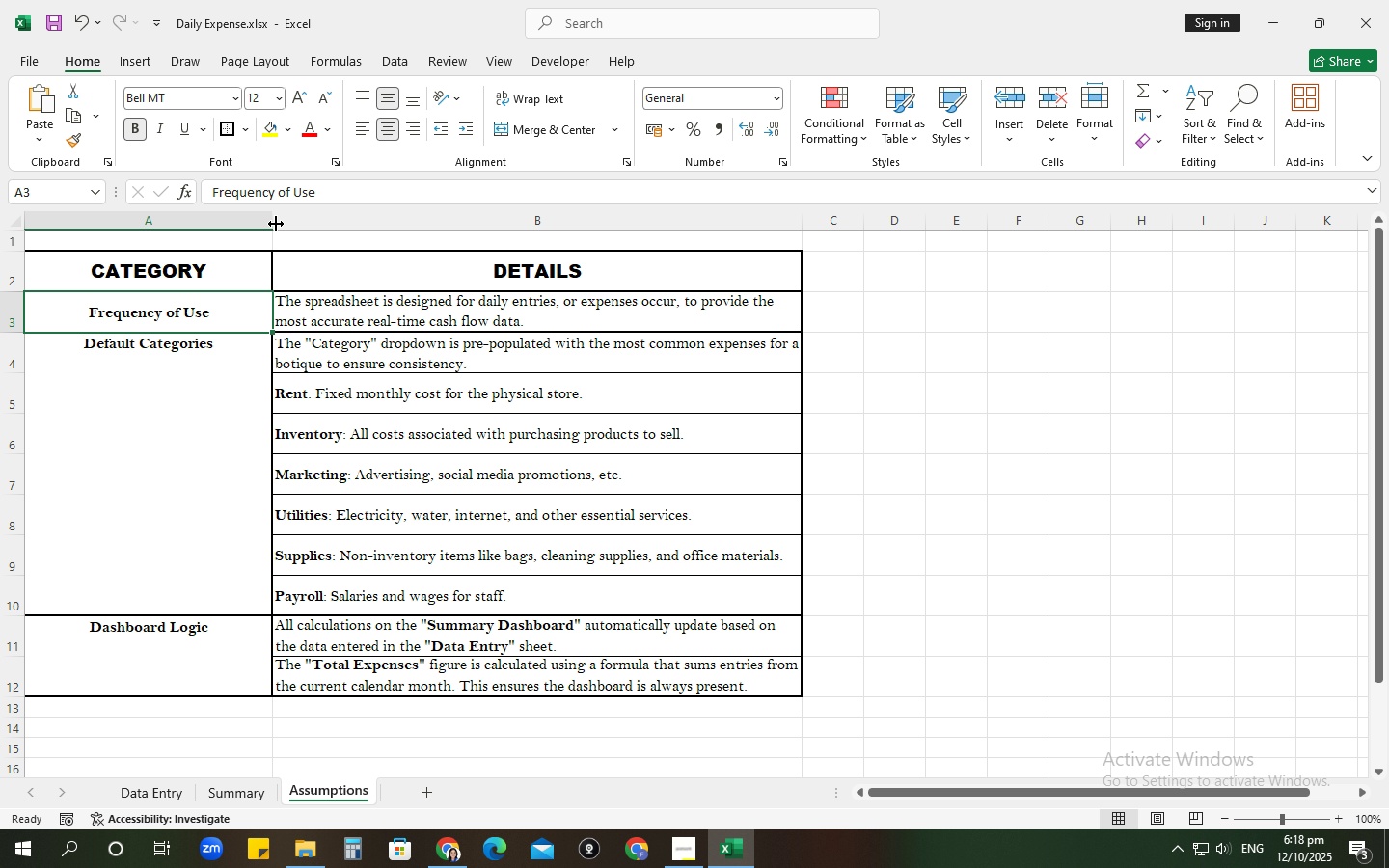 
key(Control+S)
 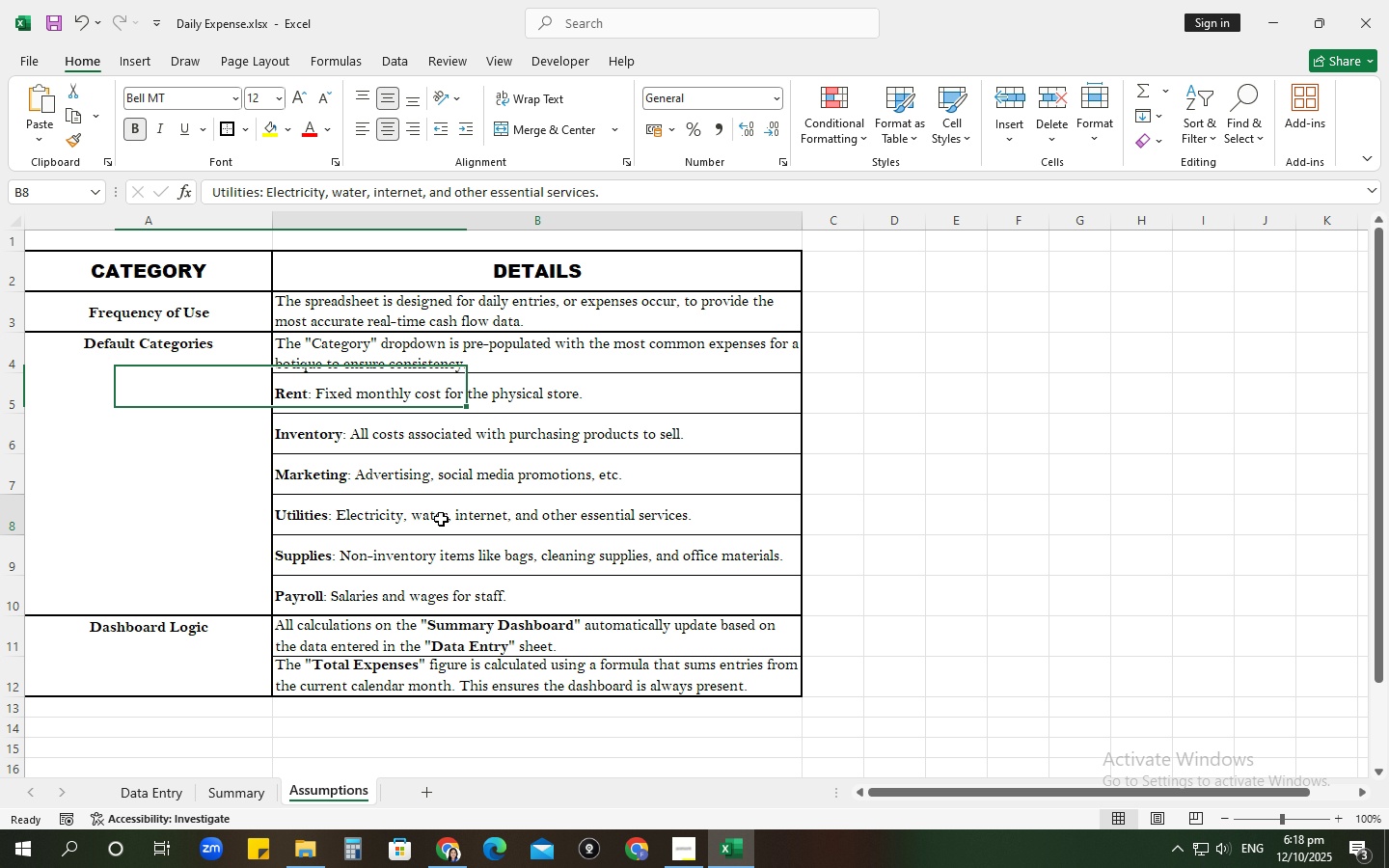 
left_click([441, 519])
 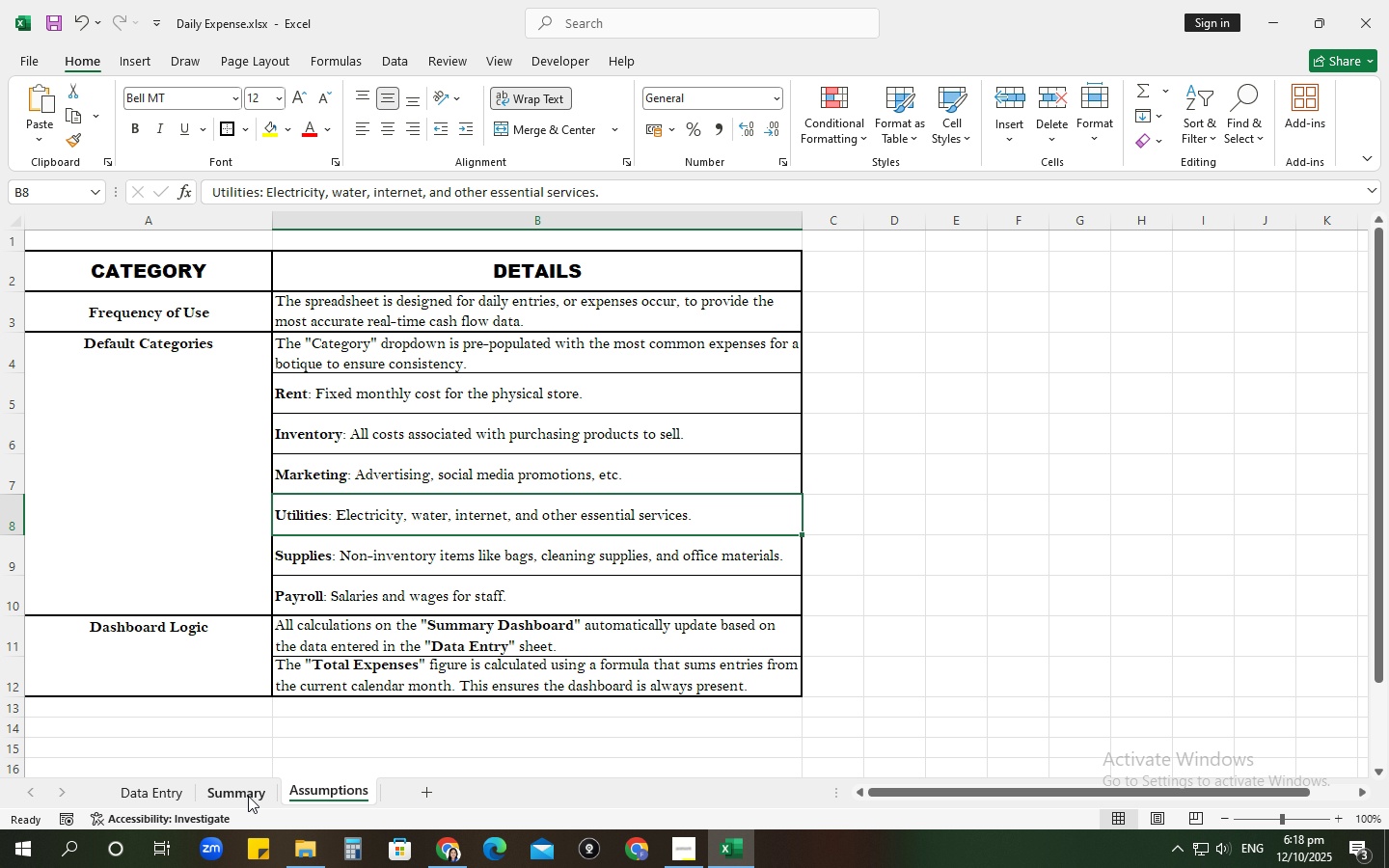 
left_click([248, 796])
 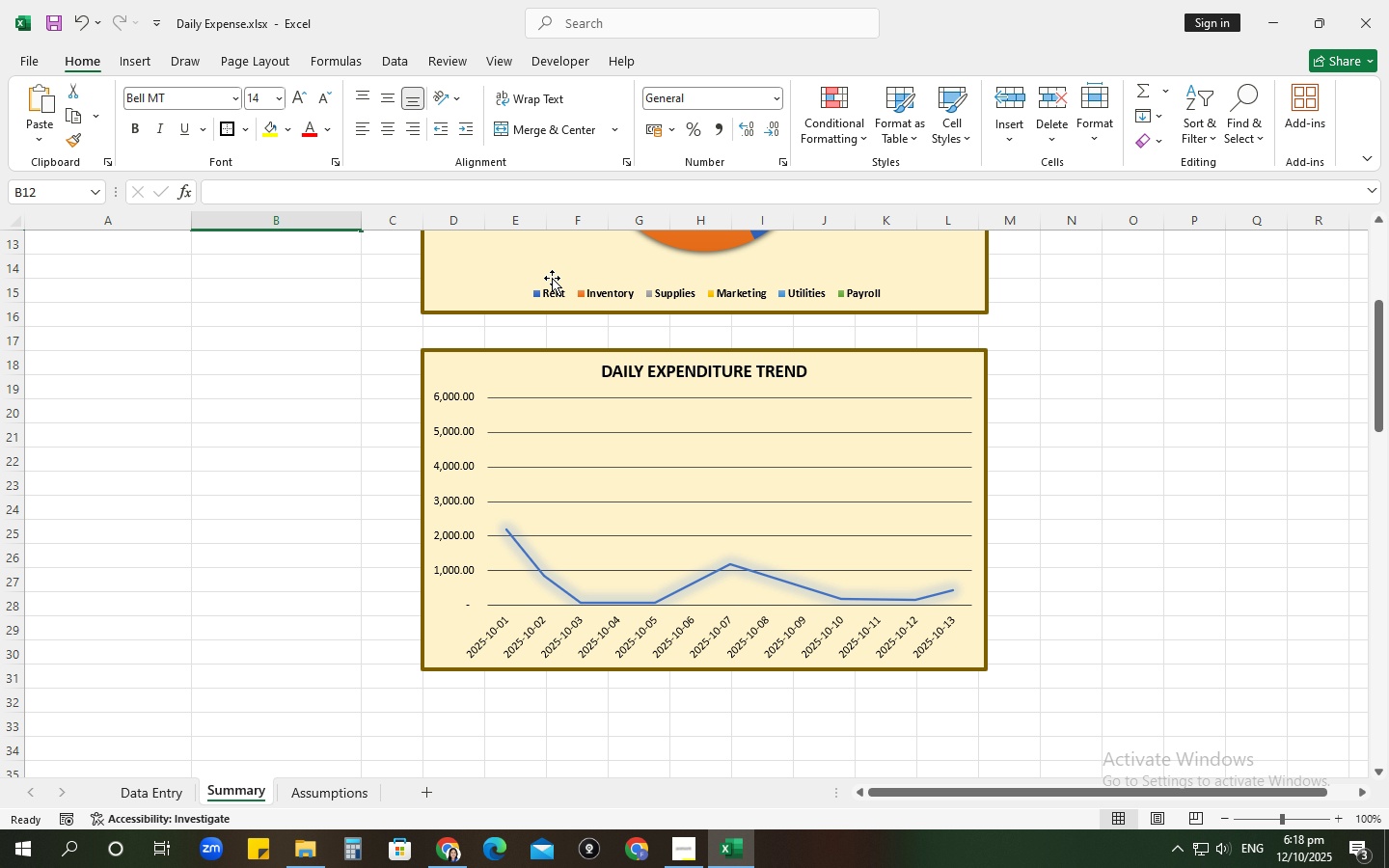 
scroll: coordinate [174, 406], scroll_direction: up, amount: 7.0
 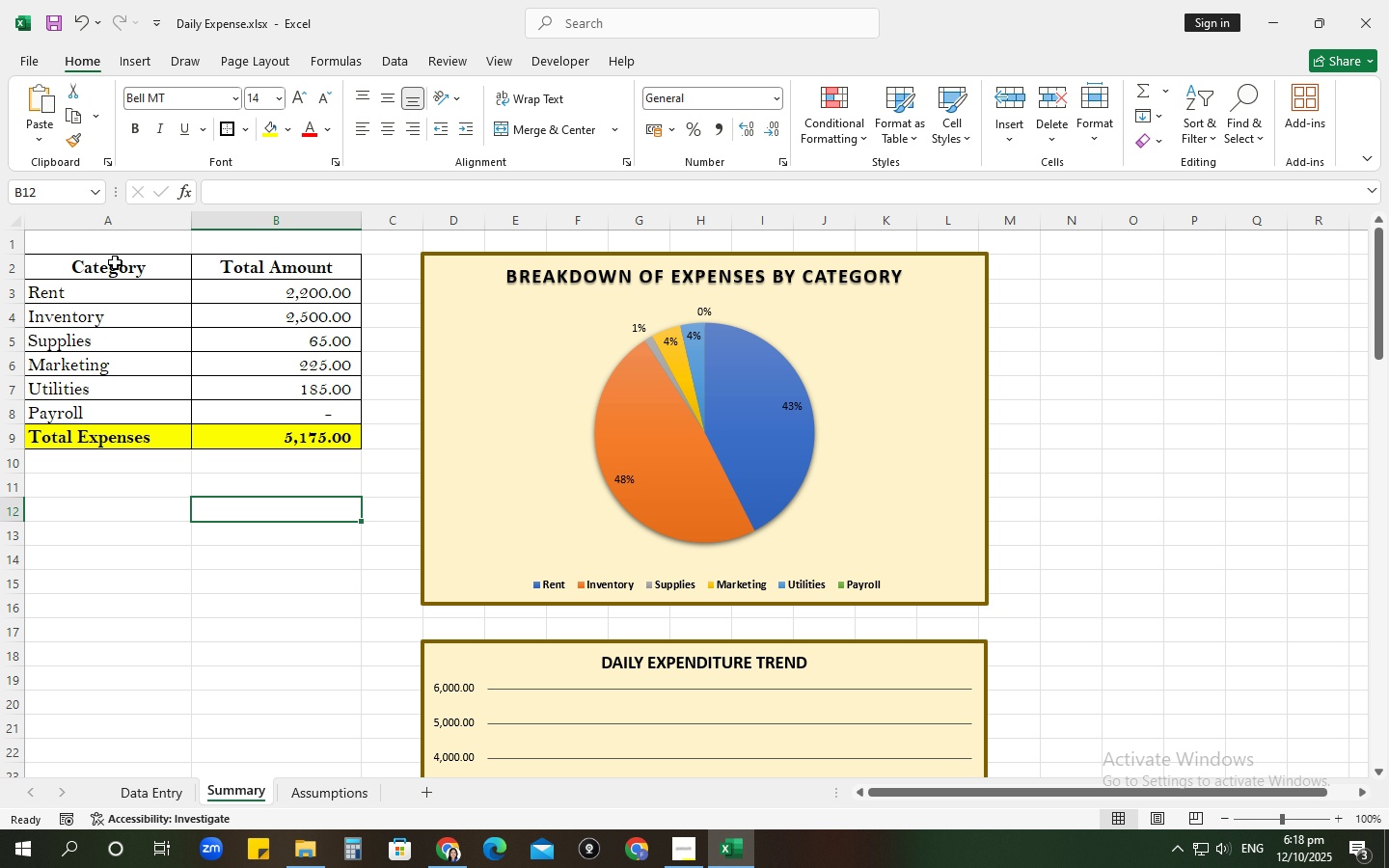 
left_click_drag(start_coordinate=[115, 262], to_coordinate=[225, 270])
 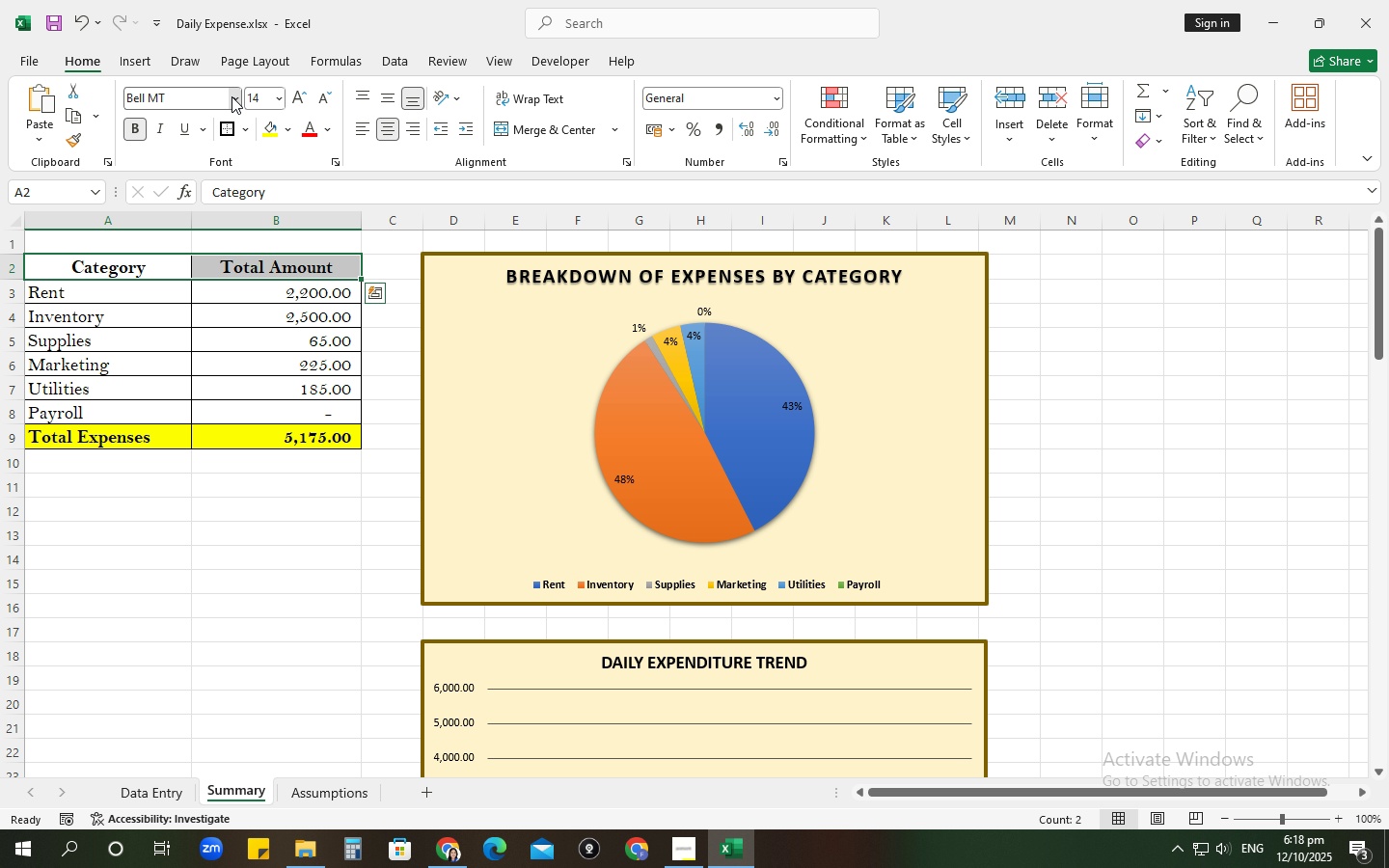 
left_click([232, 96])
 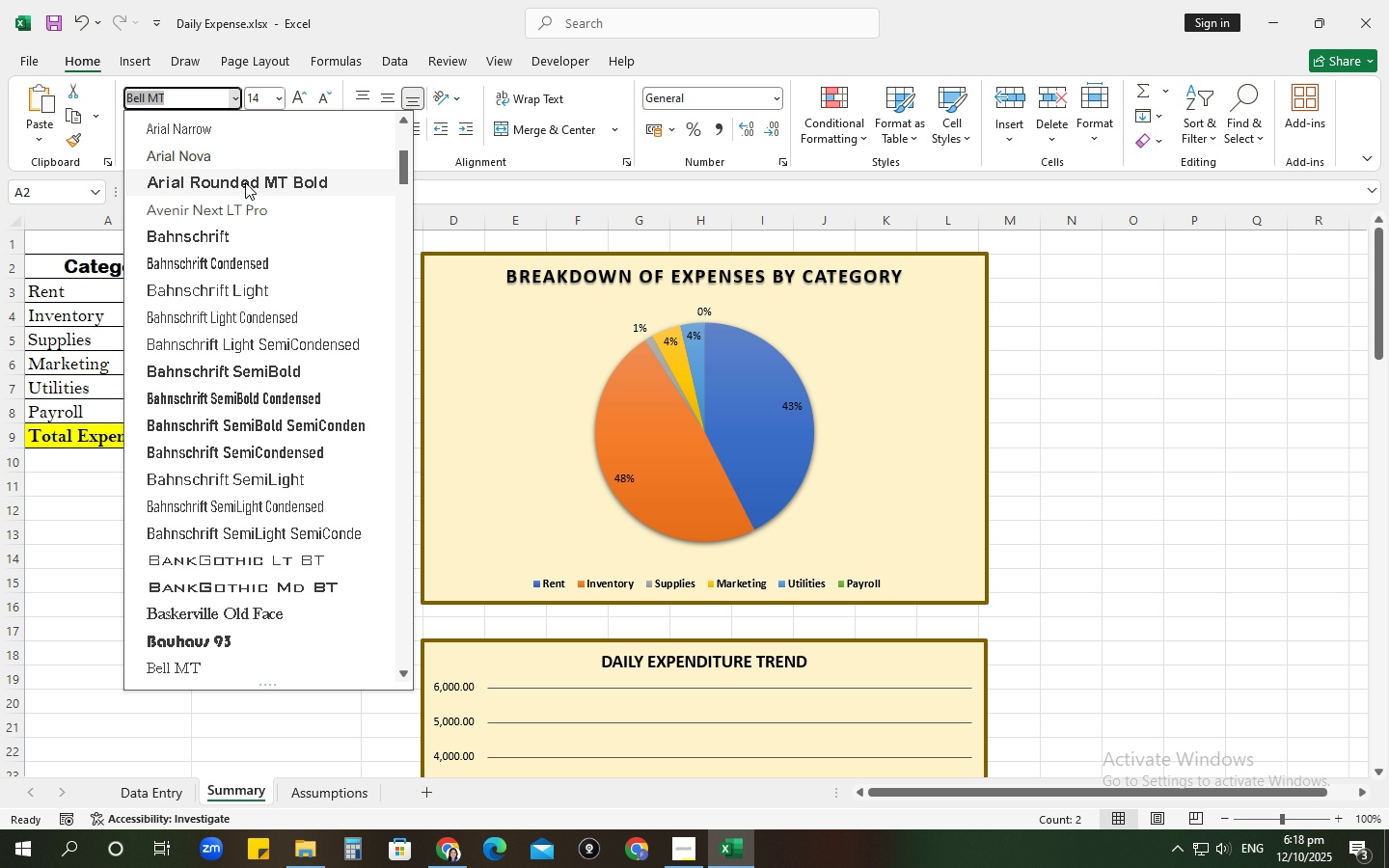 
scroll: coordinate [245, 182], scroll_direction: up, amount: 4.0
 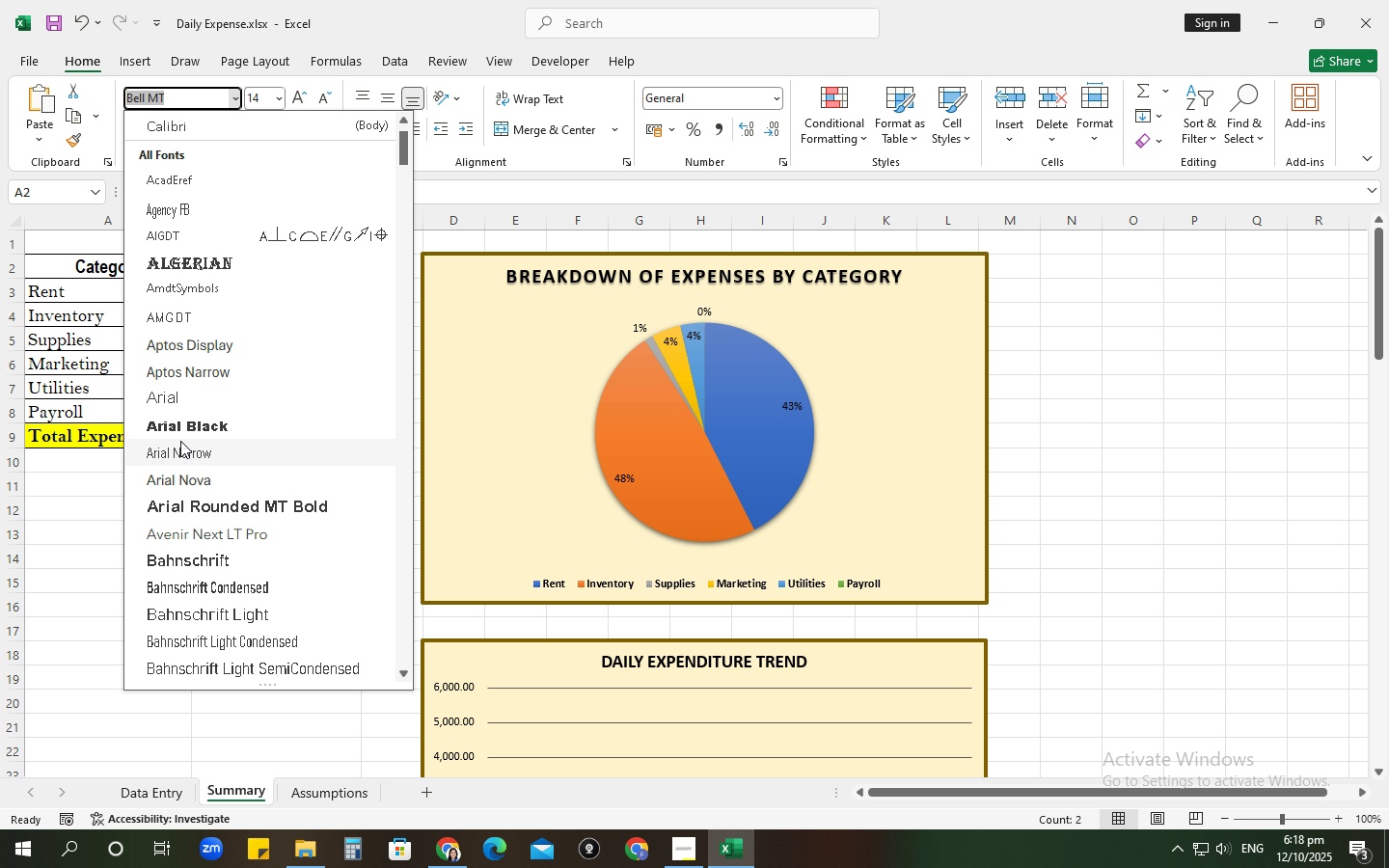 
left_click([180, 435])
 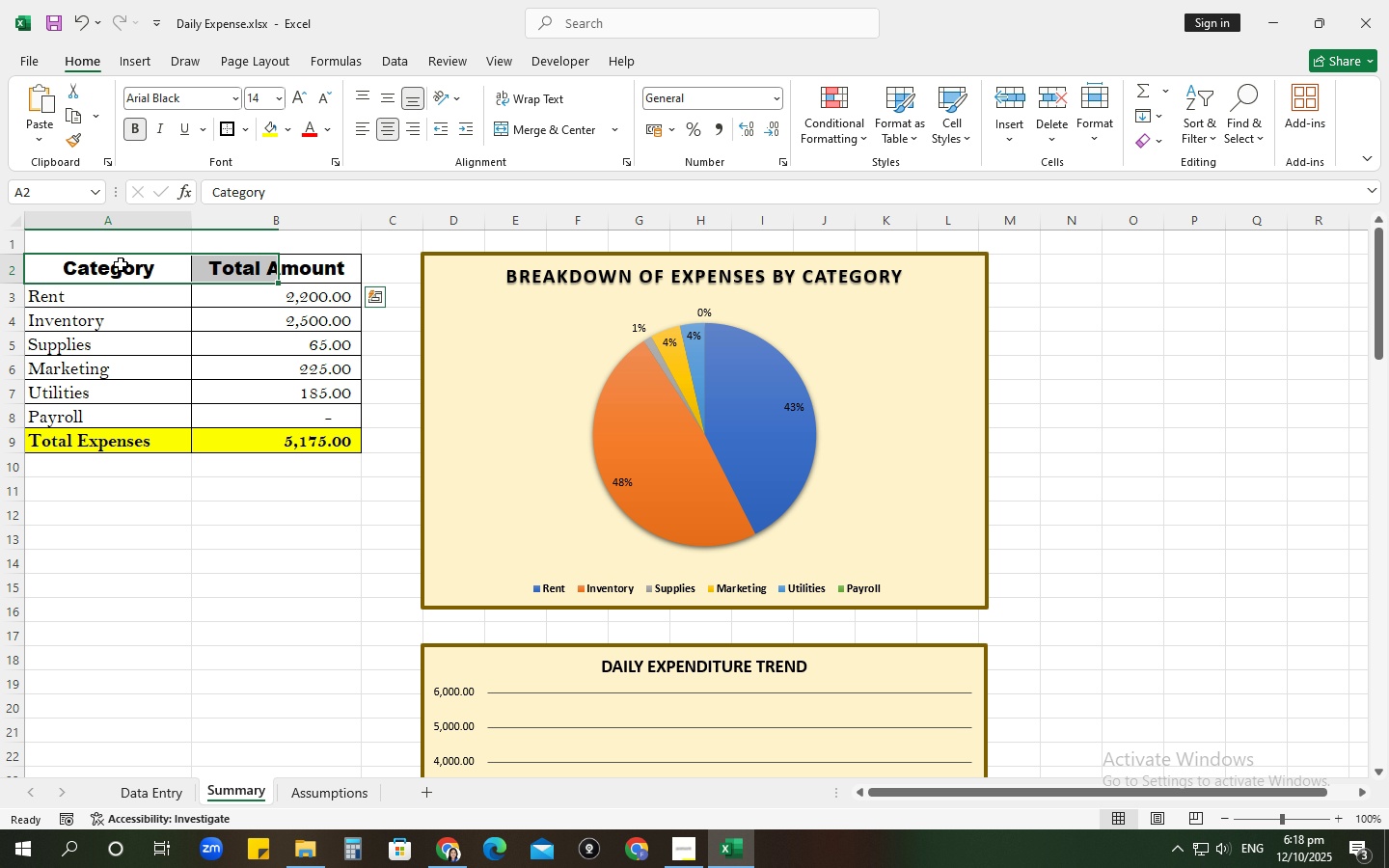 
left_click([121, 264])
 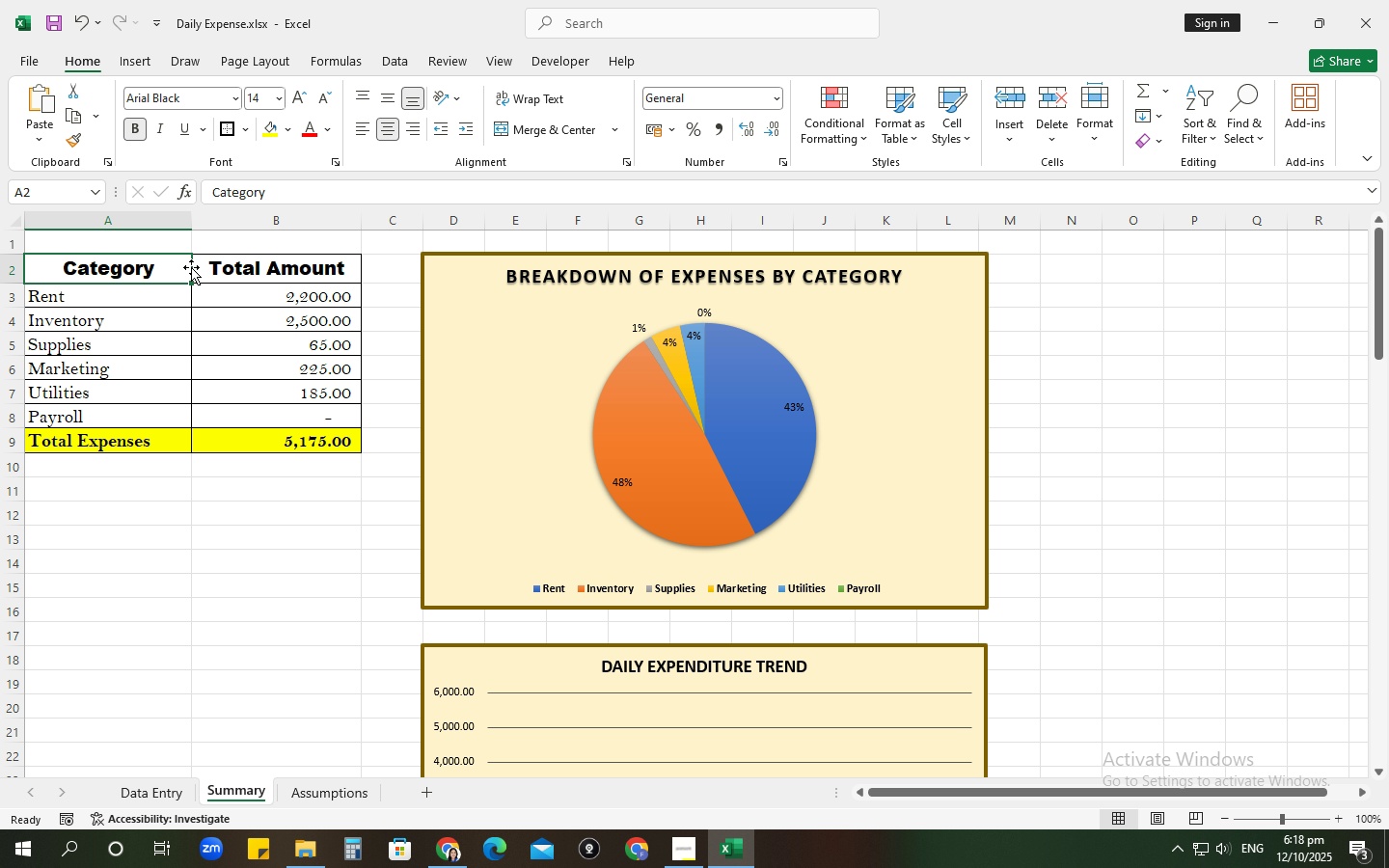 
left_click_drag(start_coordinate=[171, 262], to_coordinate=[249, 262])
 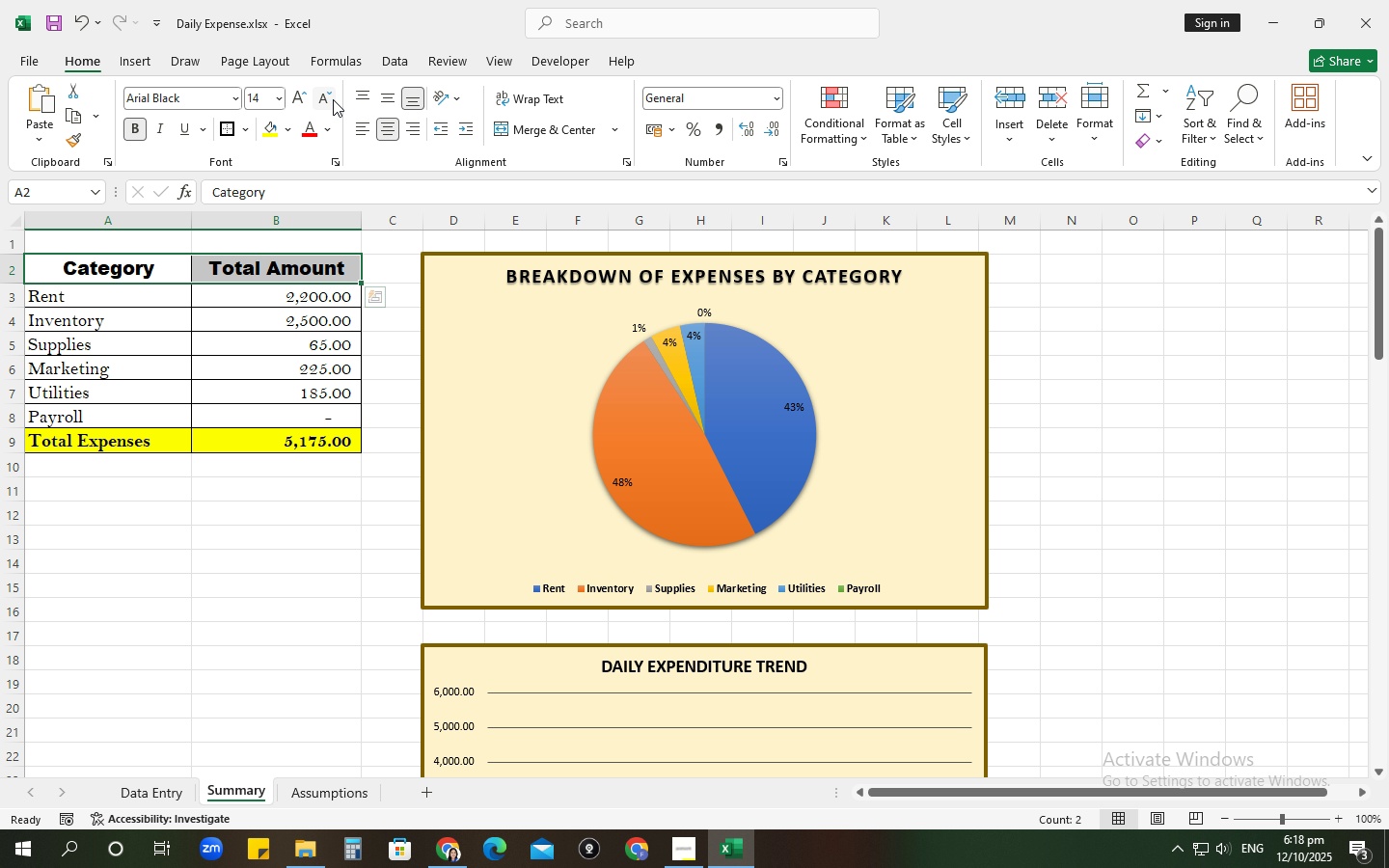 
left_click([333, 99])
 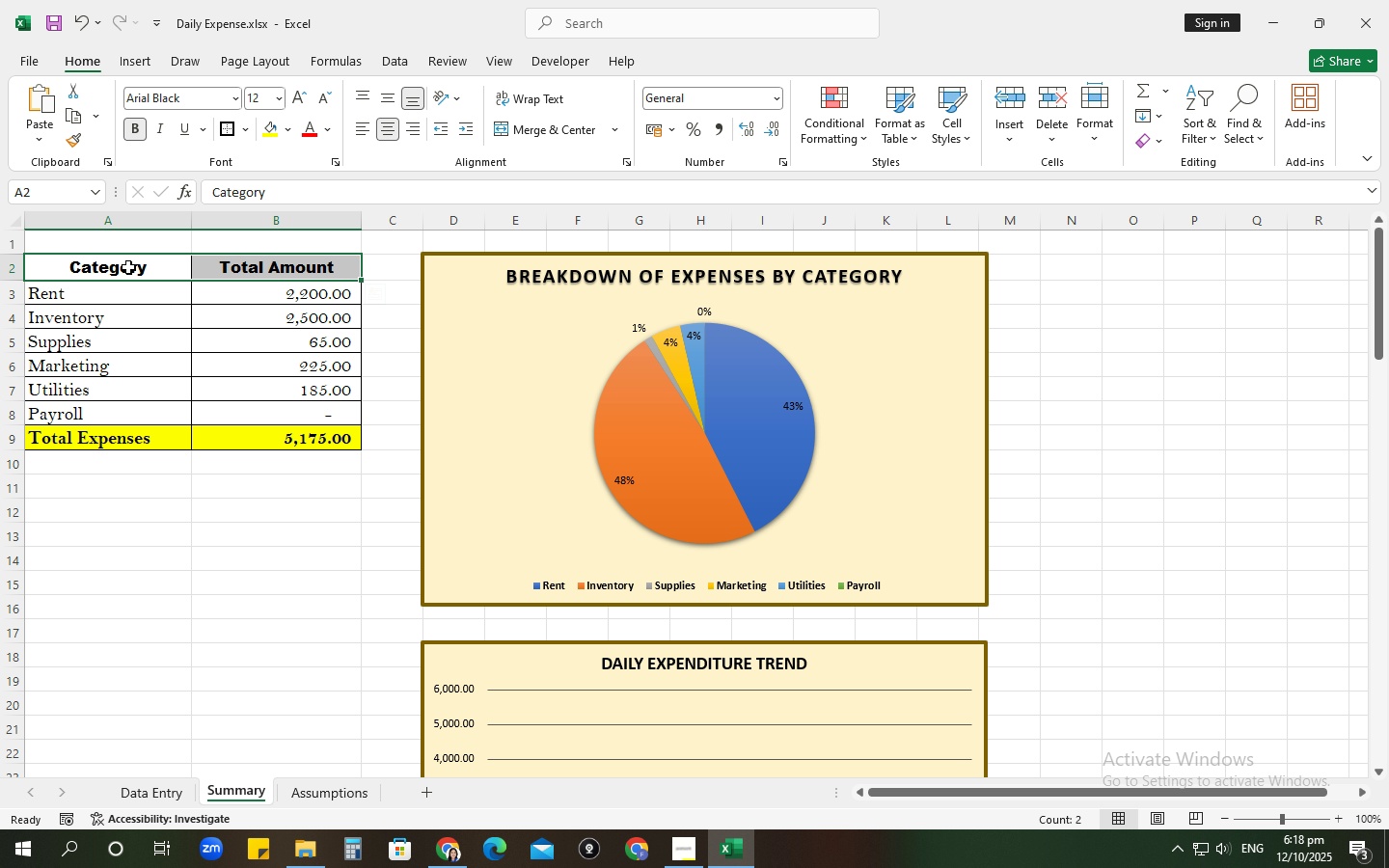 
left_click([128, 267])
 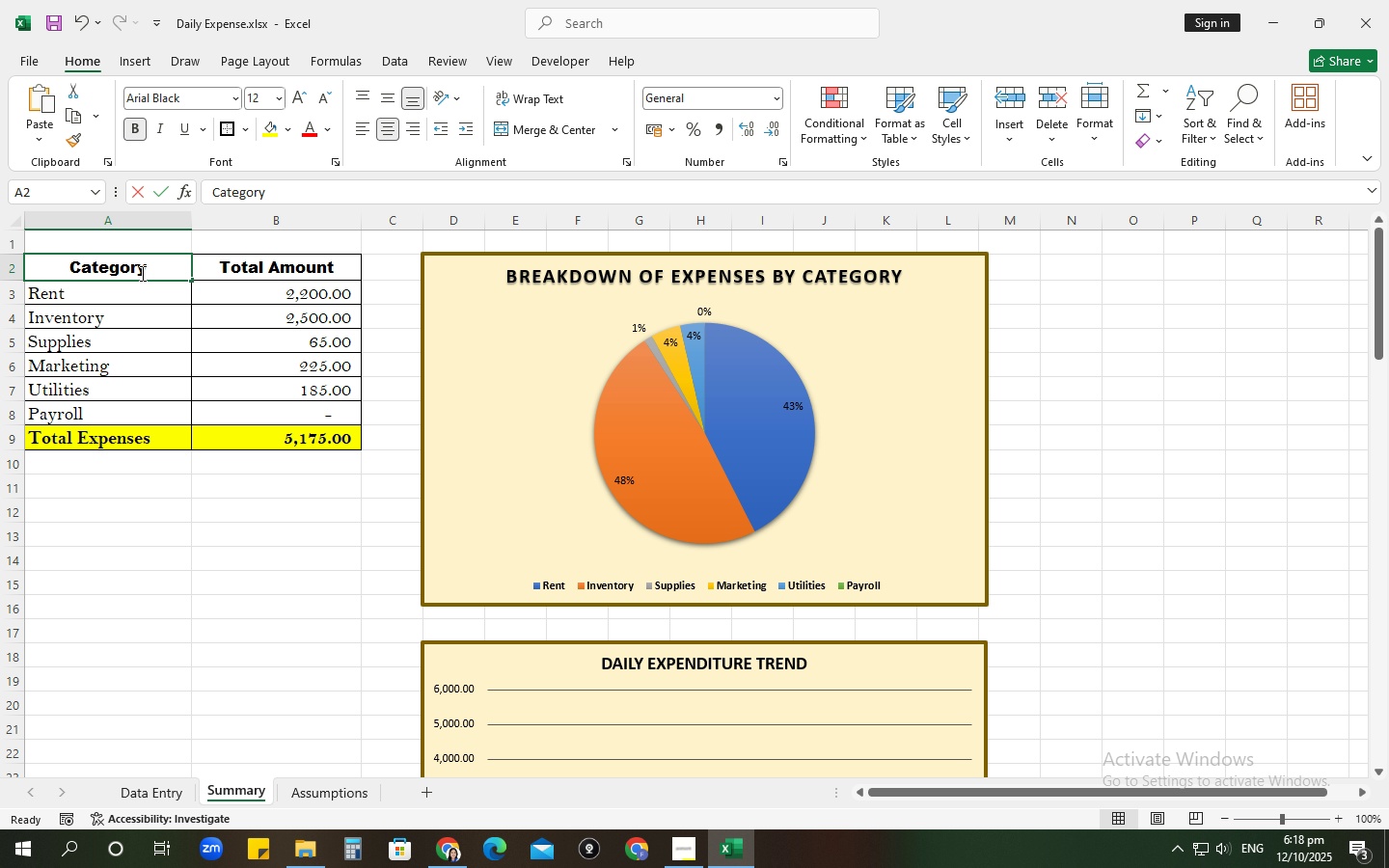 
type(CATEGORY)
key(Tab)
type(R)
key(Backspace)
type(TOTAL AMOUNT)
 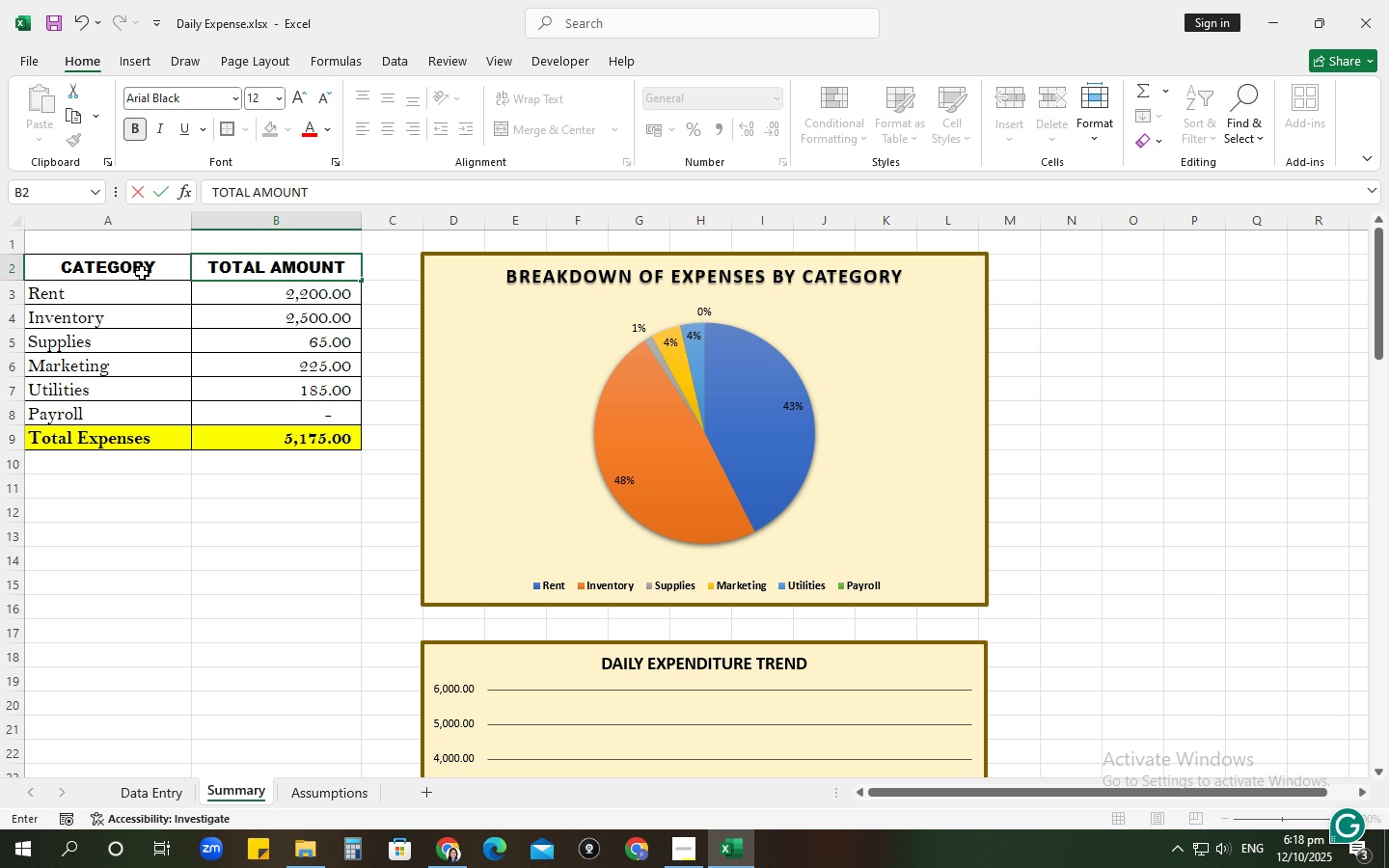 
left_click([159, 289])
 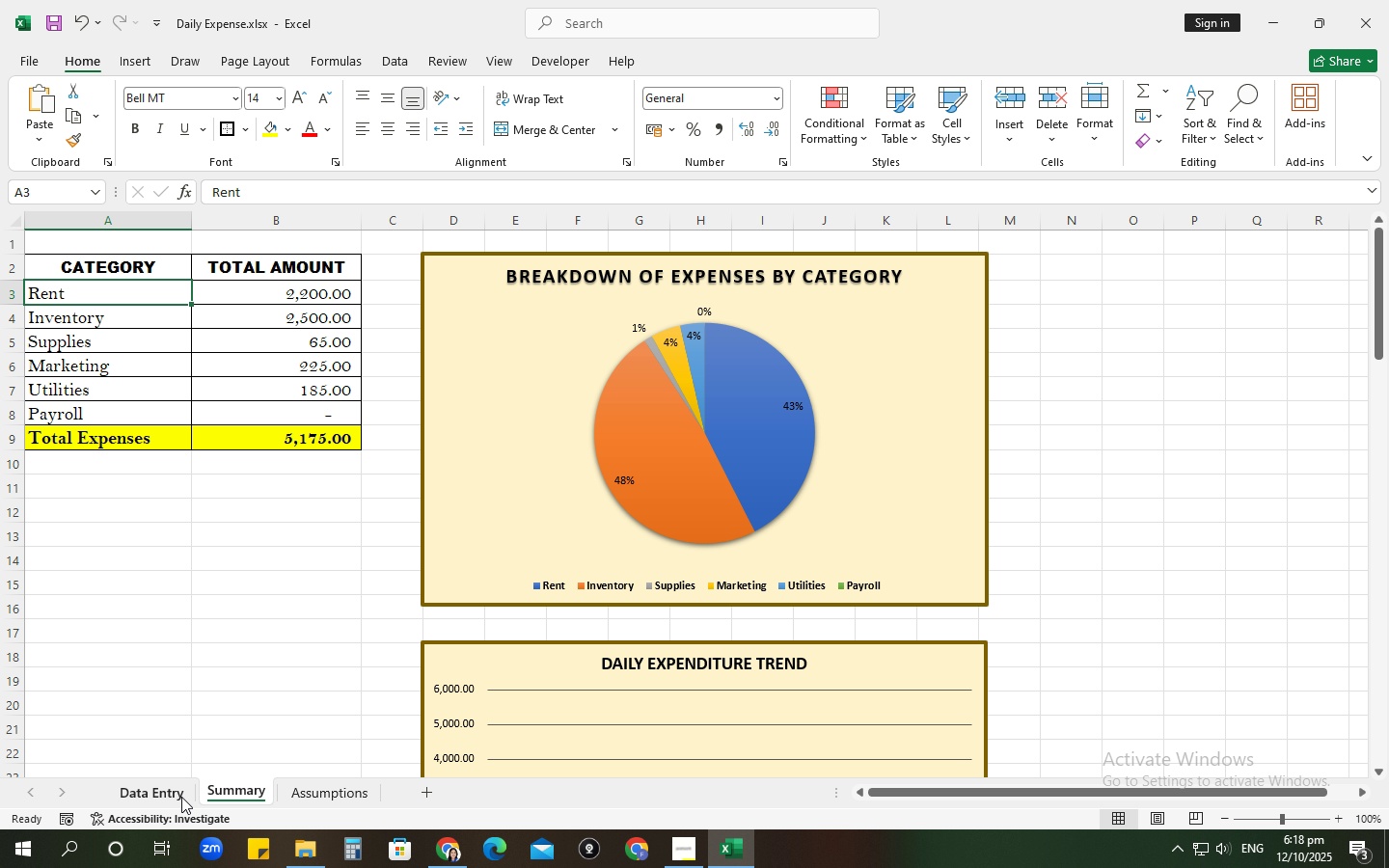 
left_click([181, 797])
 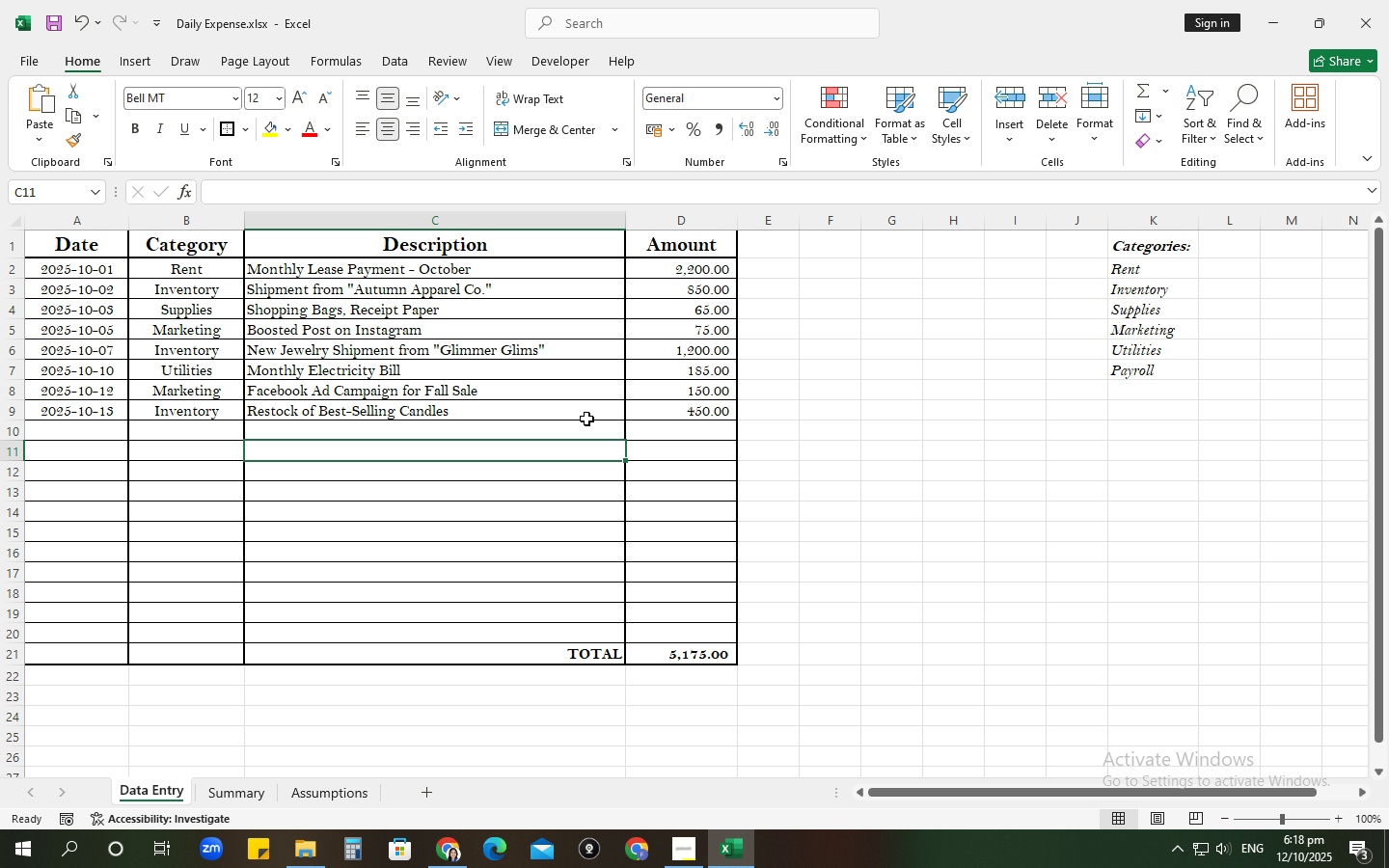 
left_click([1204, 478])
 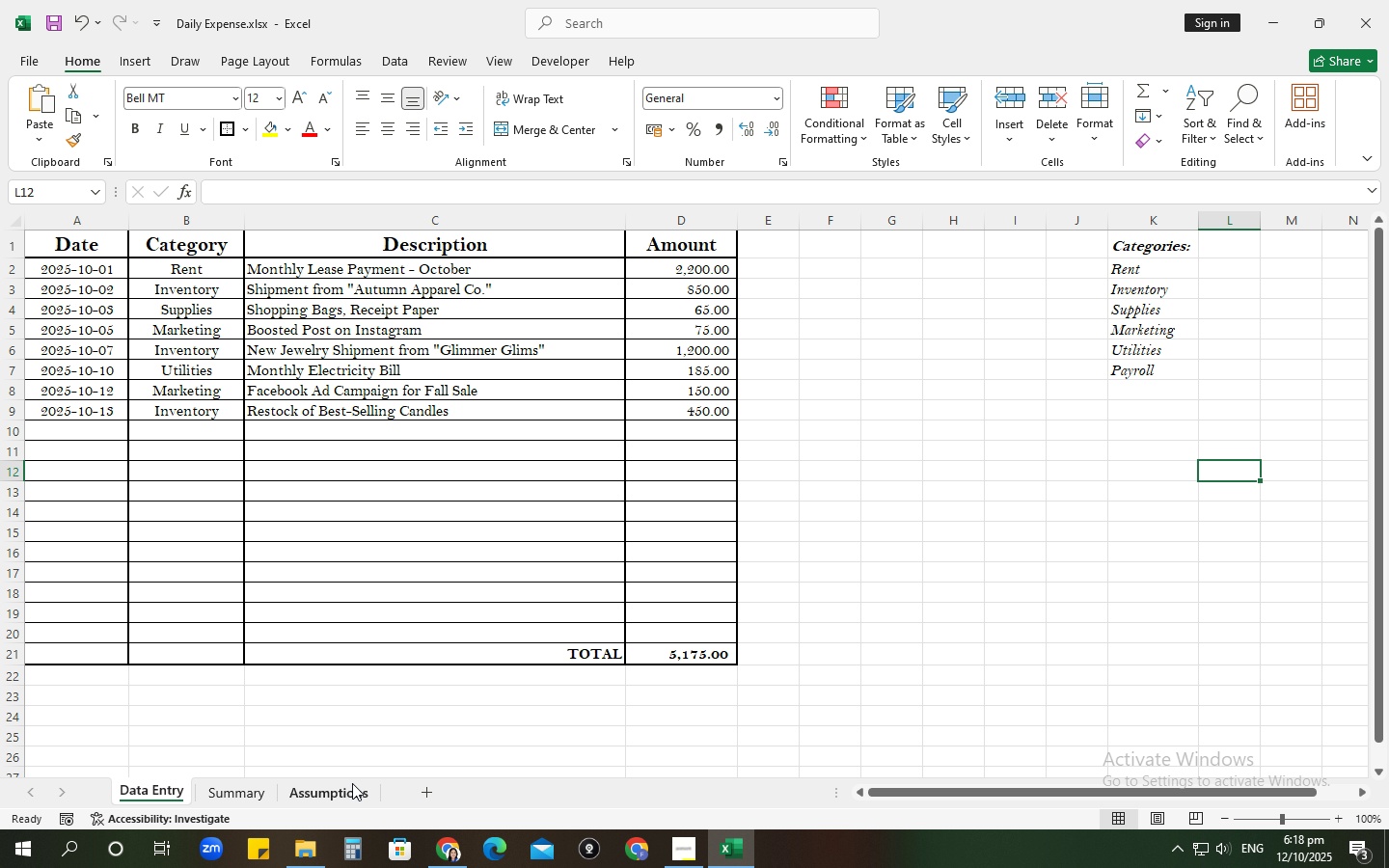 
left_click([350, 792])
 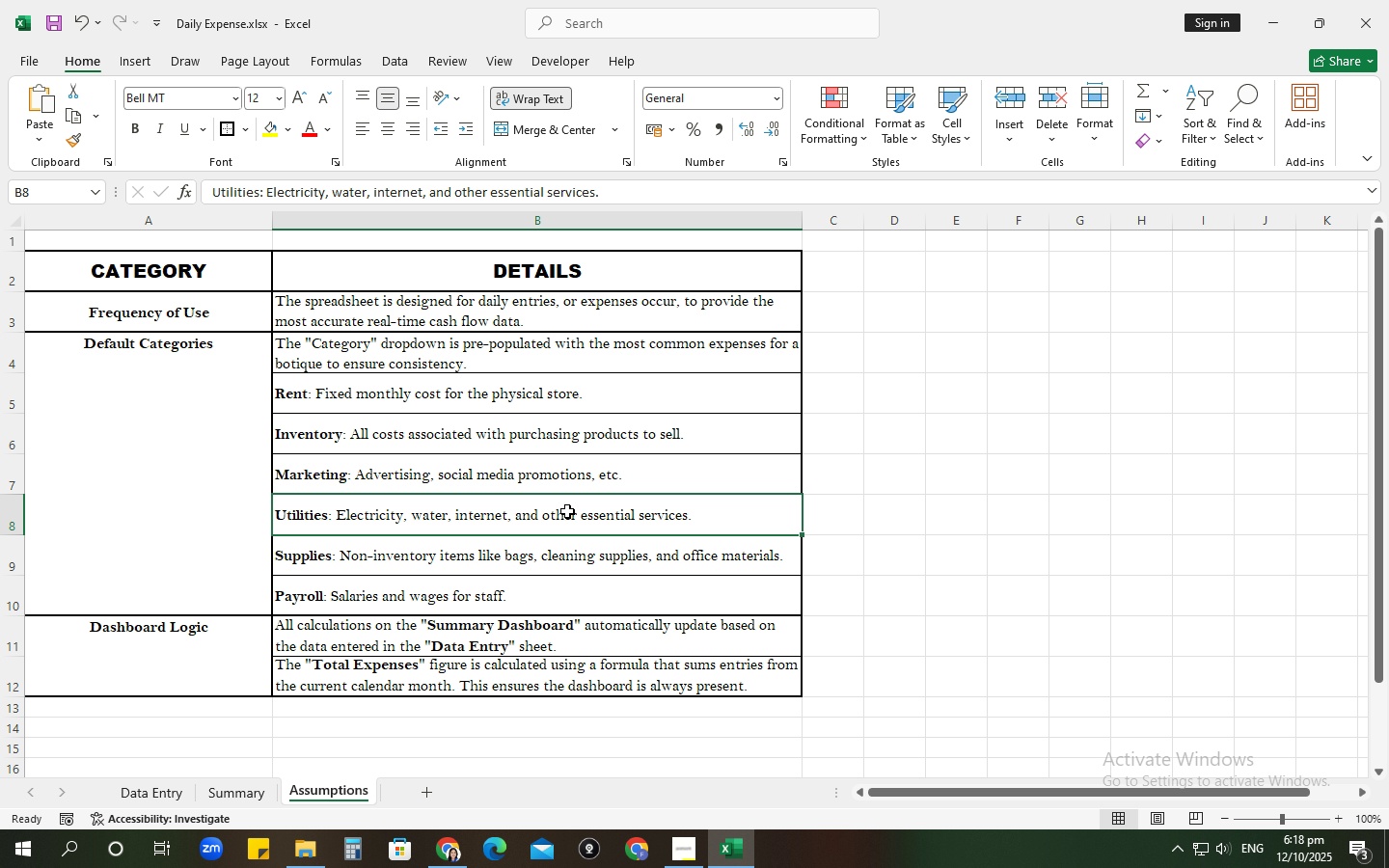 
left_click([567, 511])
 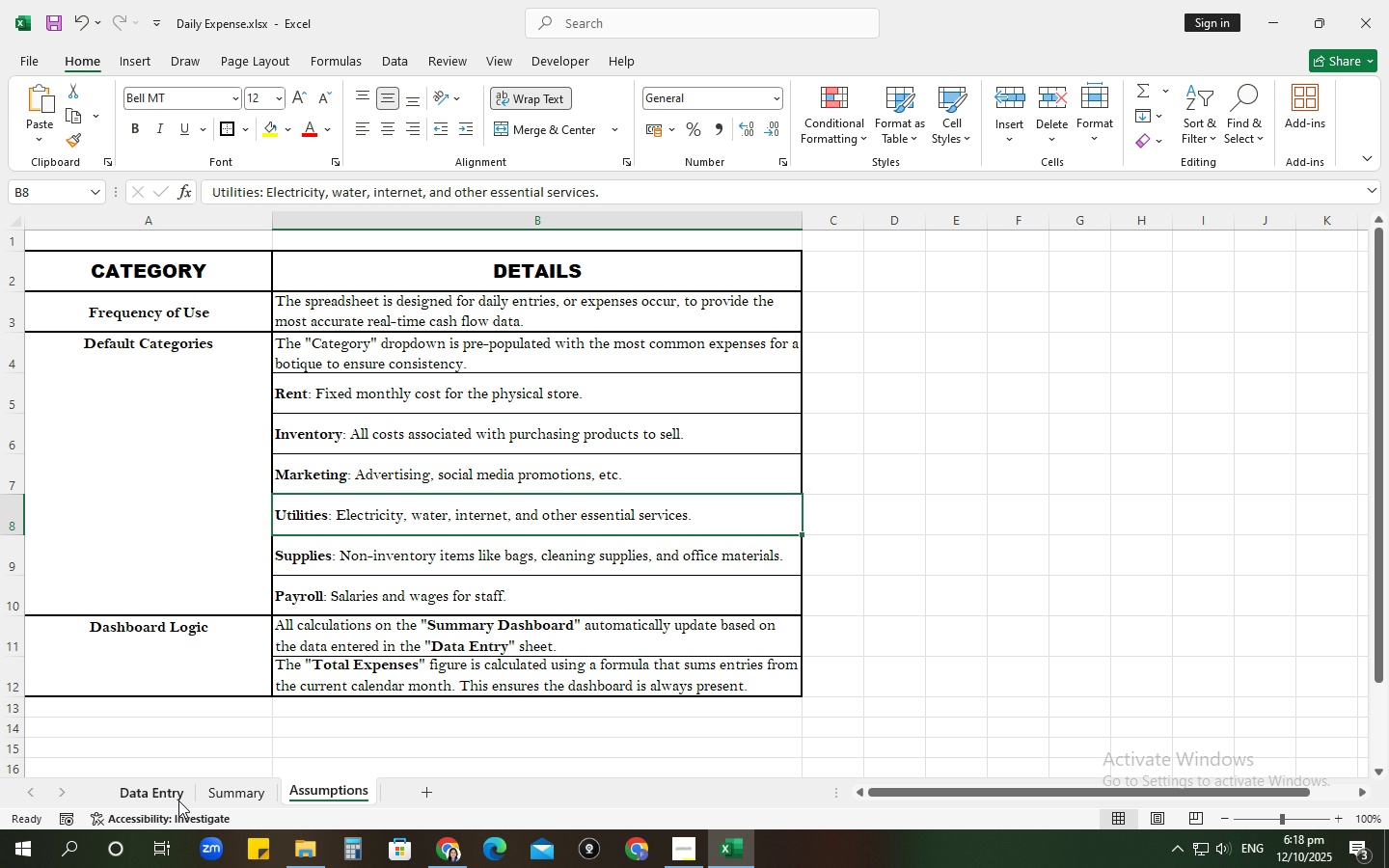 
left_click([161, 798])
 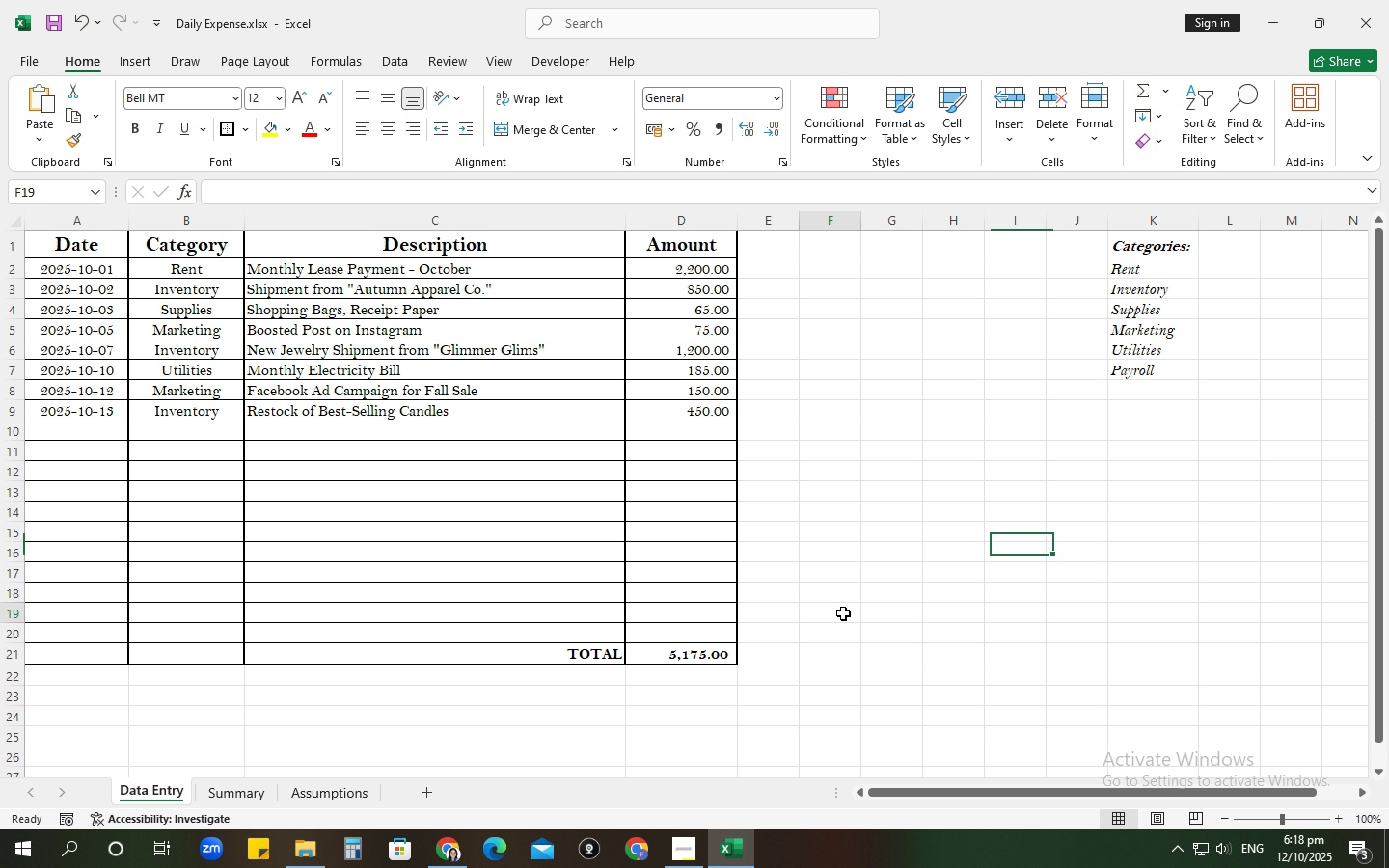 
left_click([843, 613])
 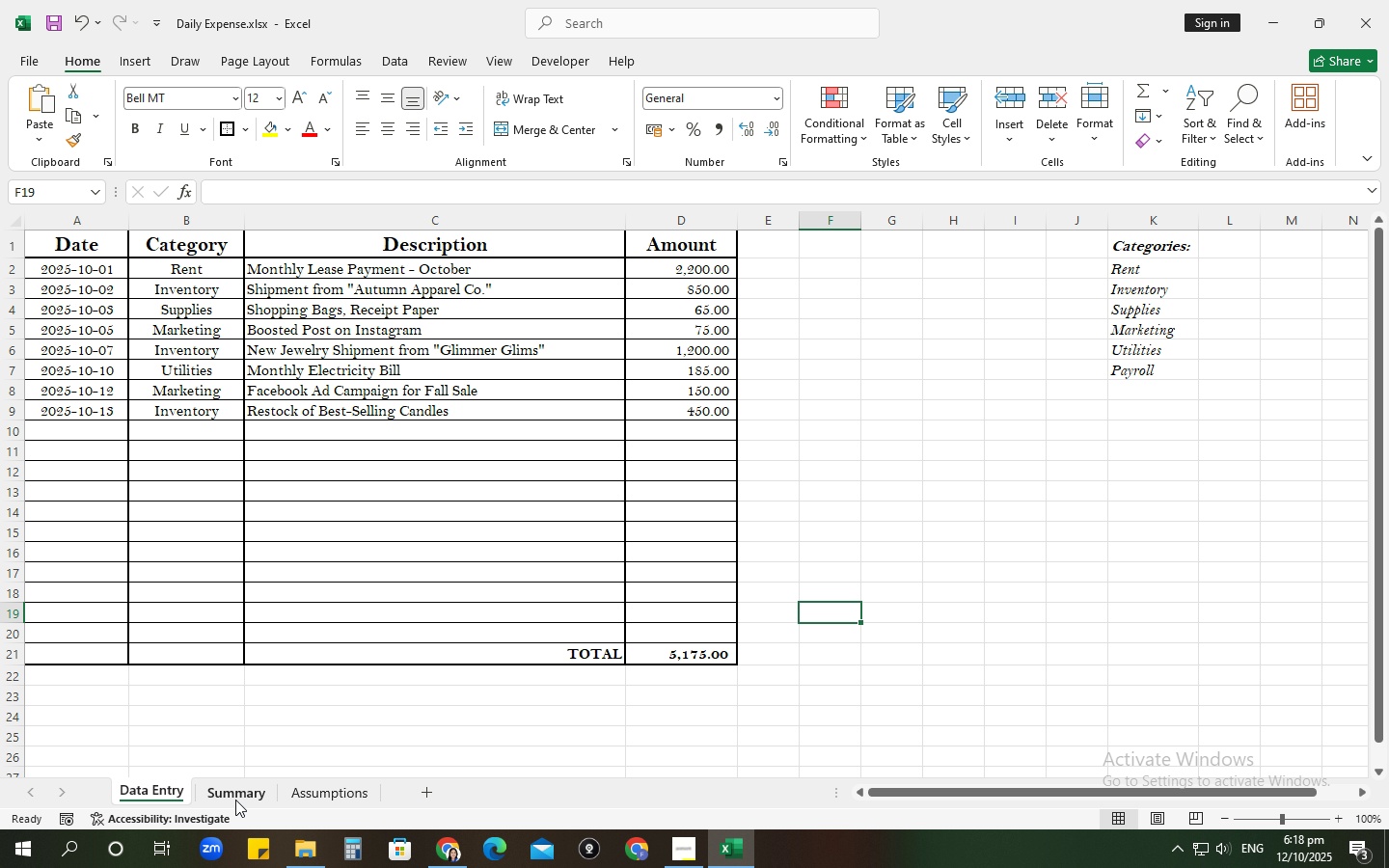 
left_click([235, 800])
 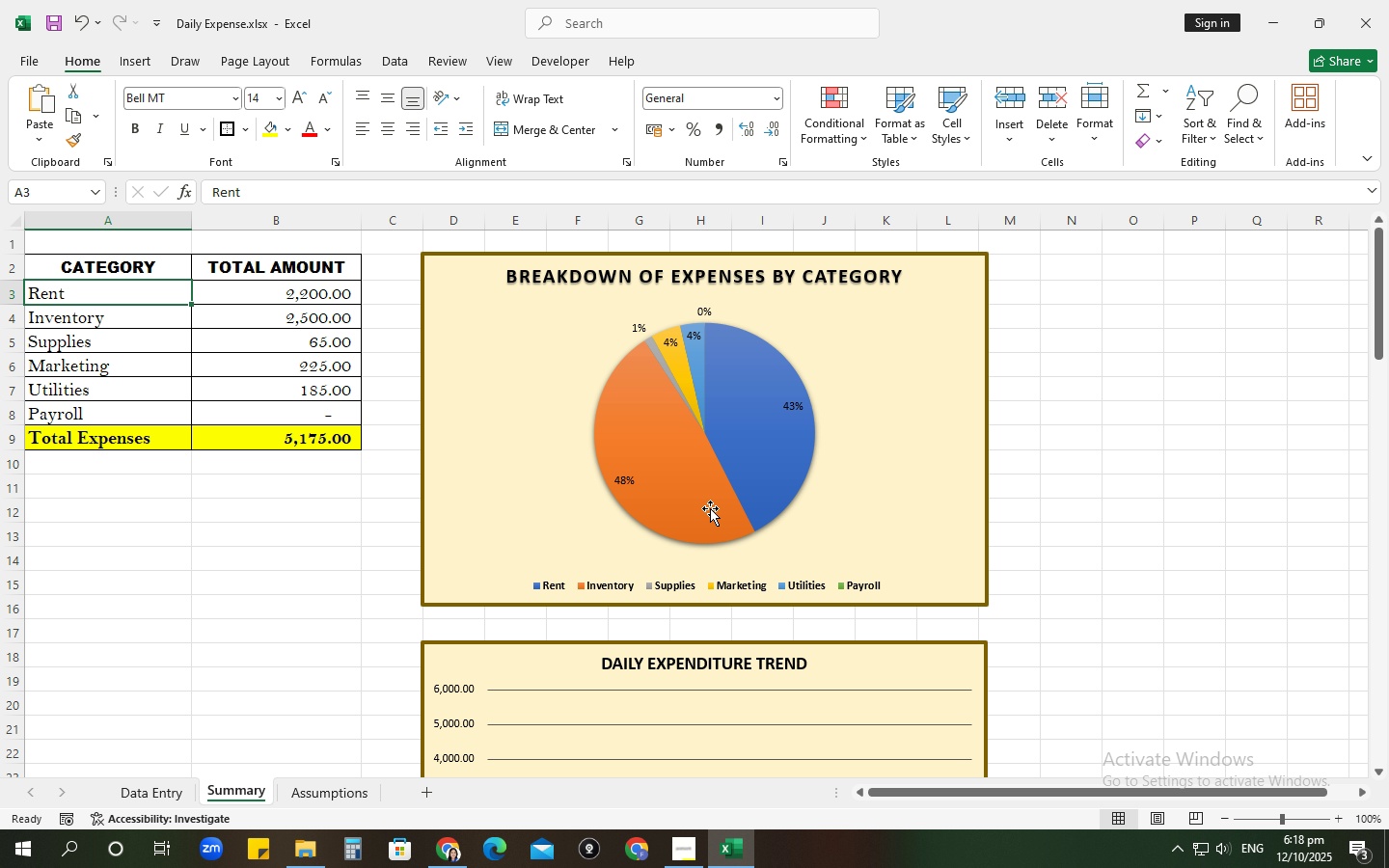 
scroll: coordinate [710, 508], scroll_direction: down, amount: 3.0
 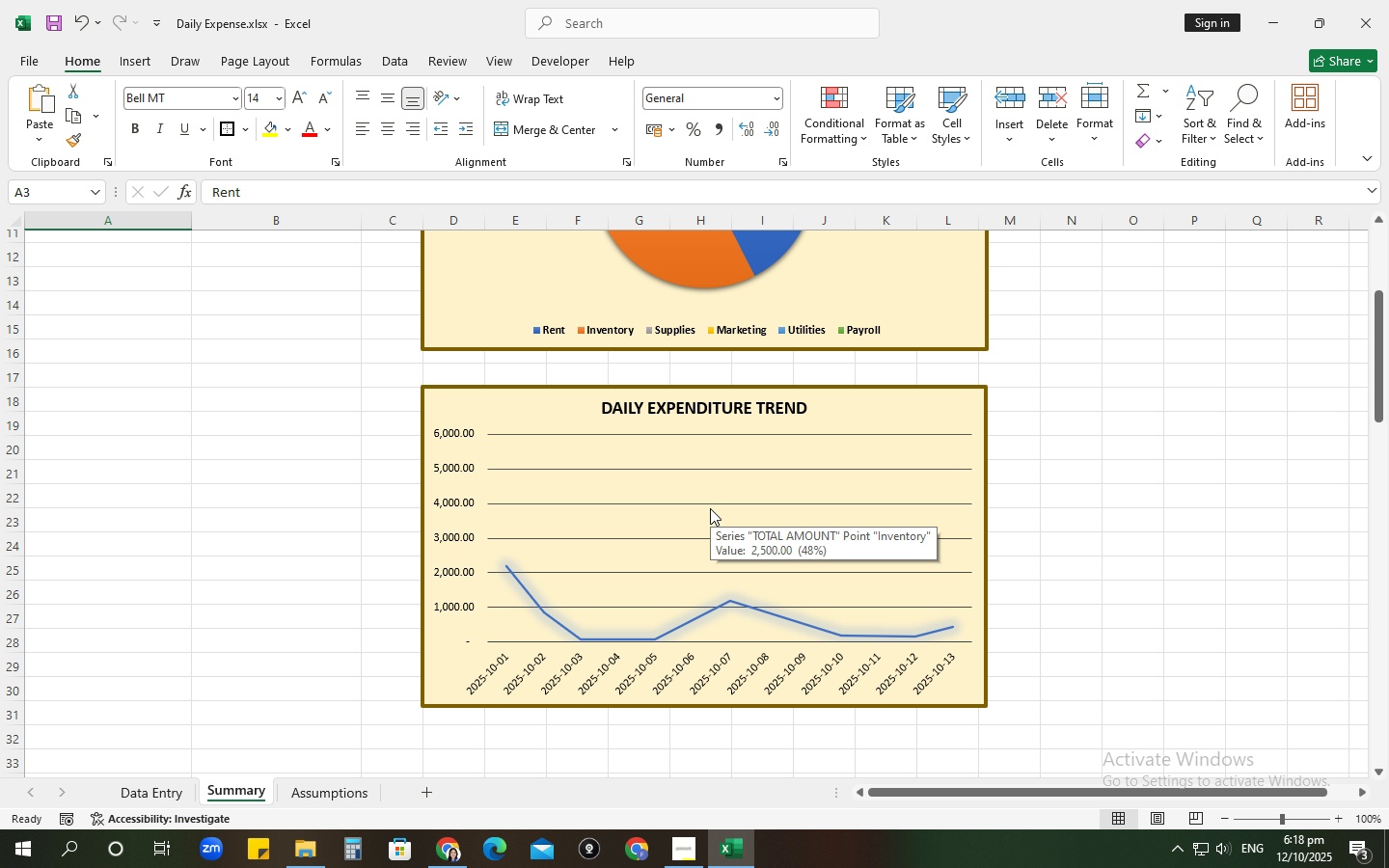 
scroll: coordinate [710, 508], scroll_direction: up, amount: 4.0
 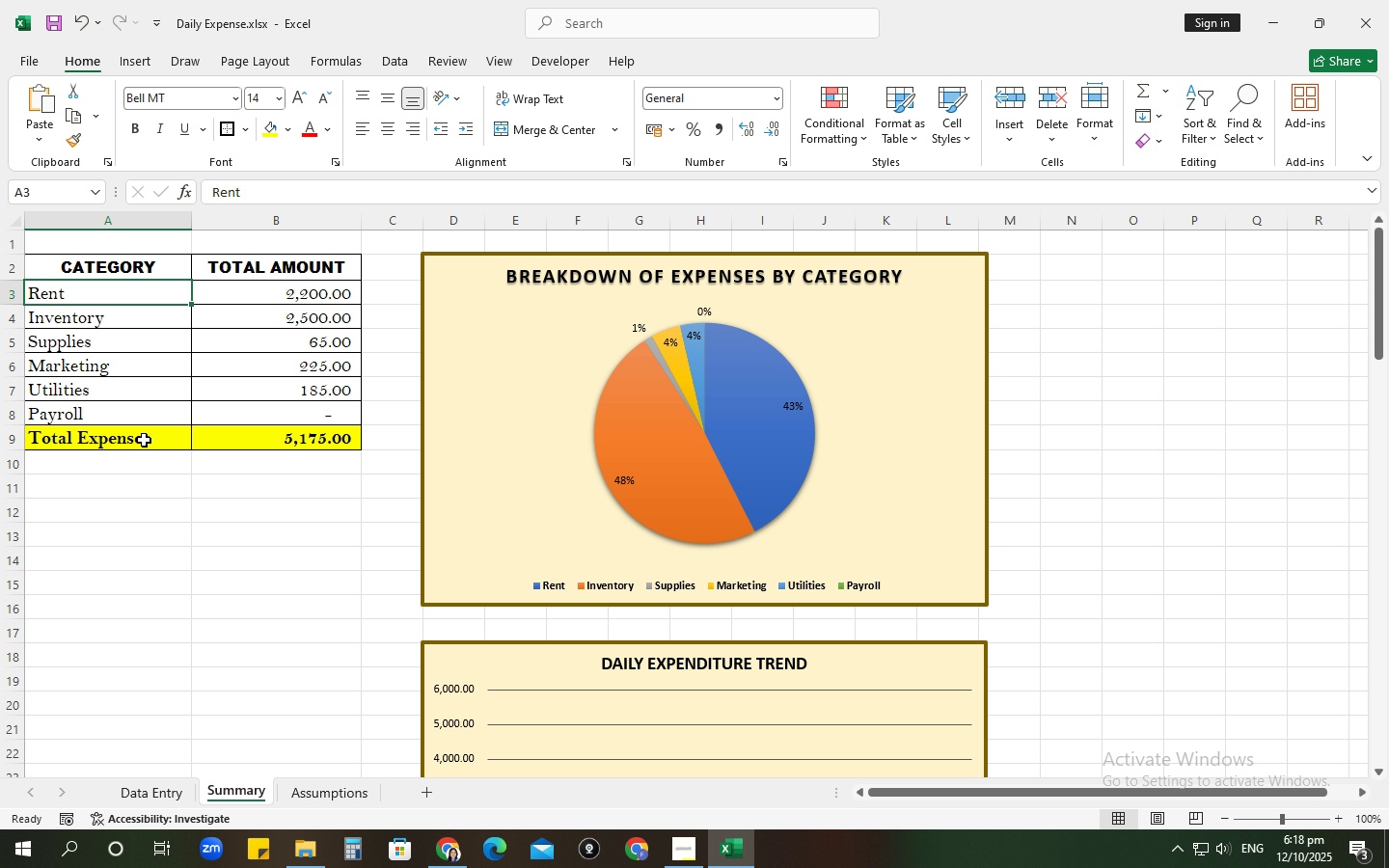 
left_click([144, 440])
 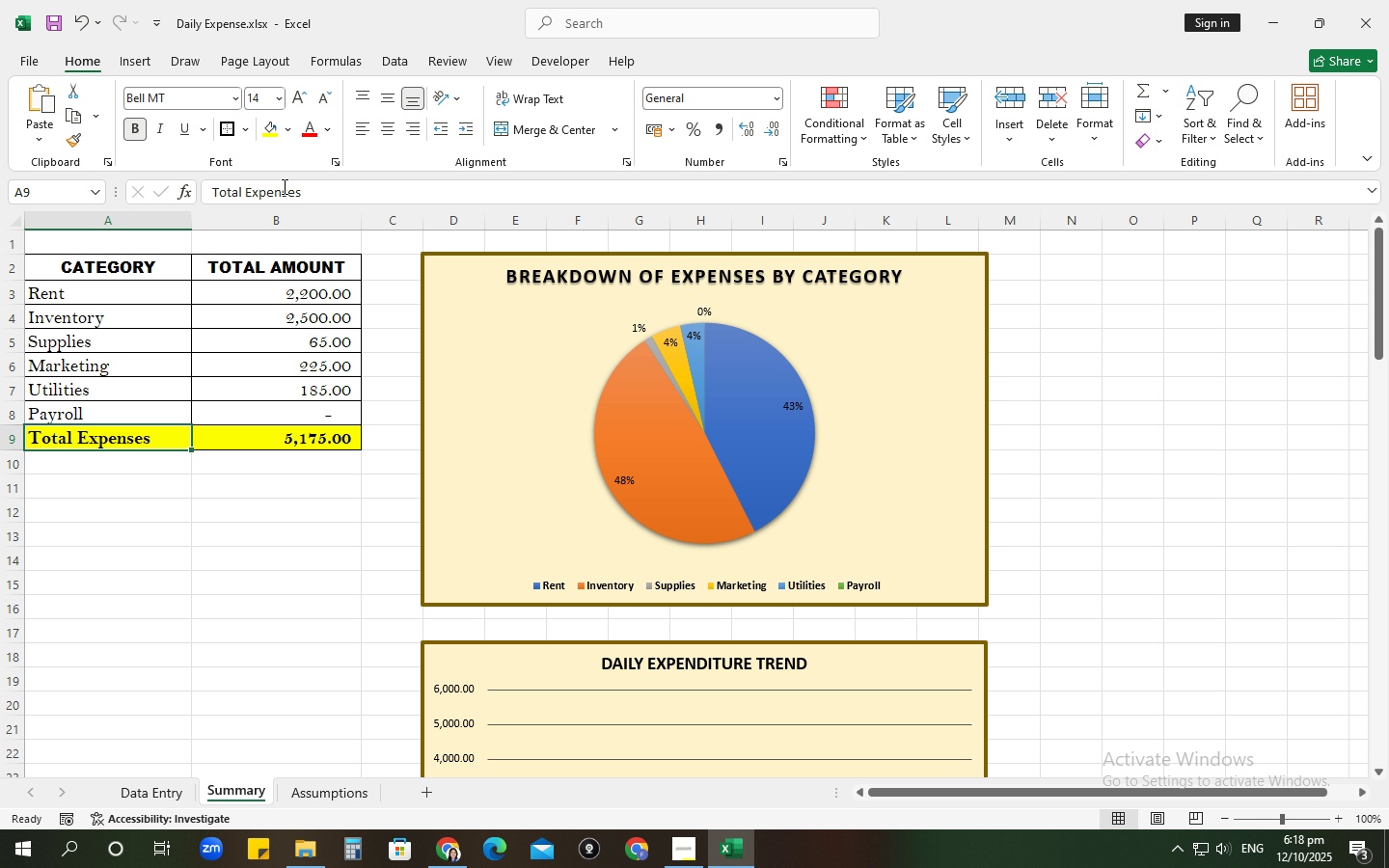 
left_click_drag(start_coordinate=[331, 198], to_coordinate=[77, 177])
 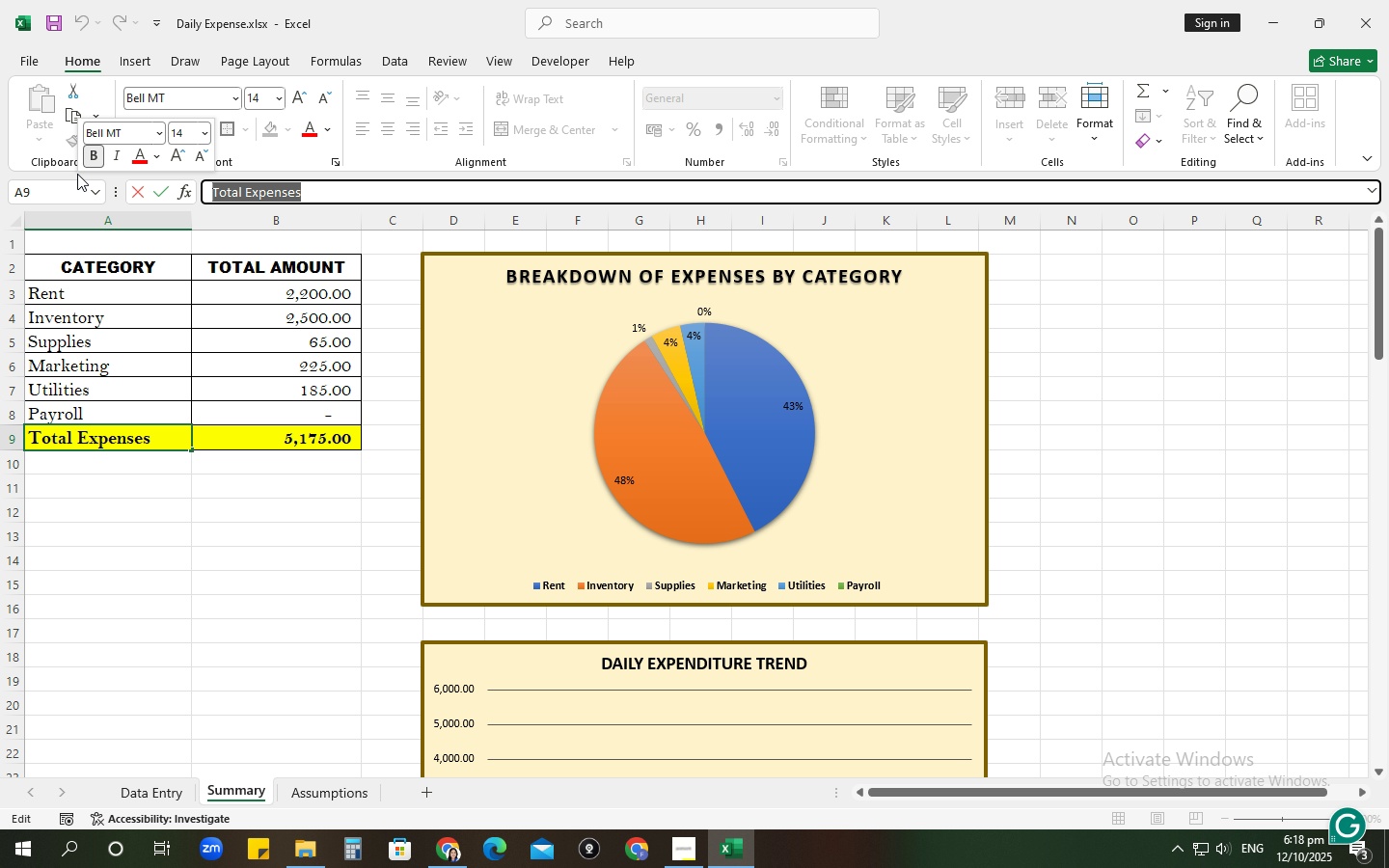 
type(TOTAL EXPENSES)
 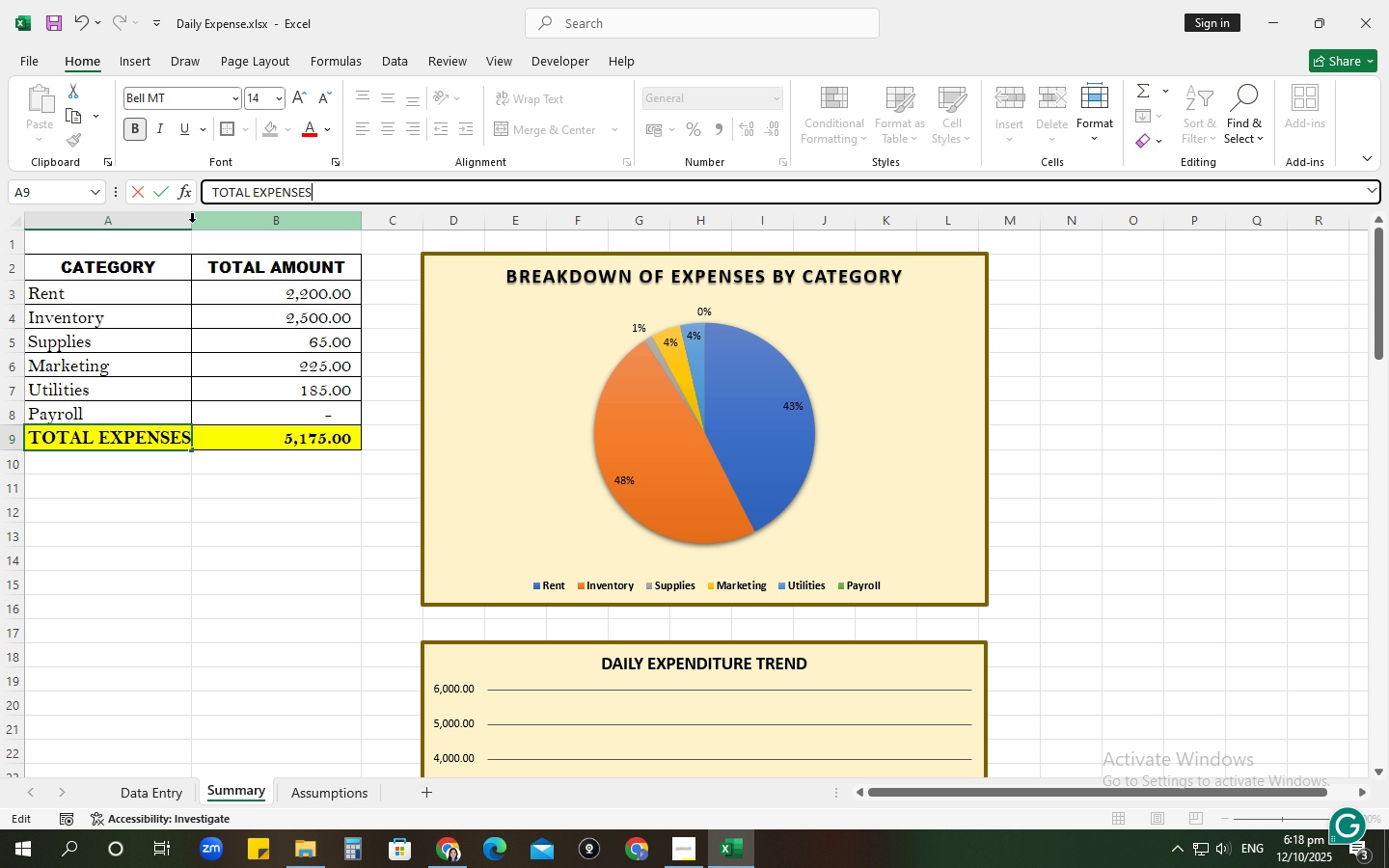 
double_click([192, 222])
 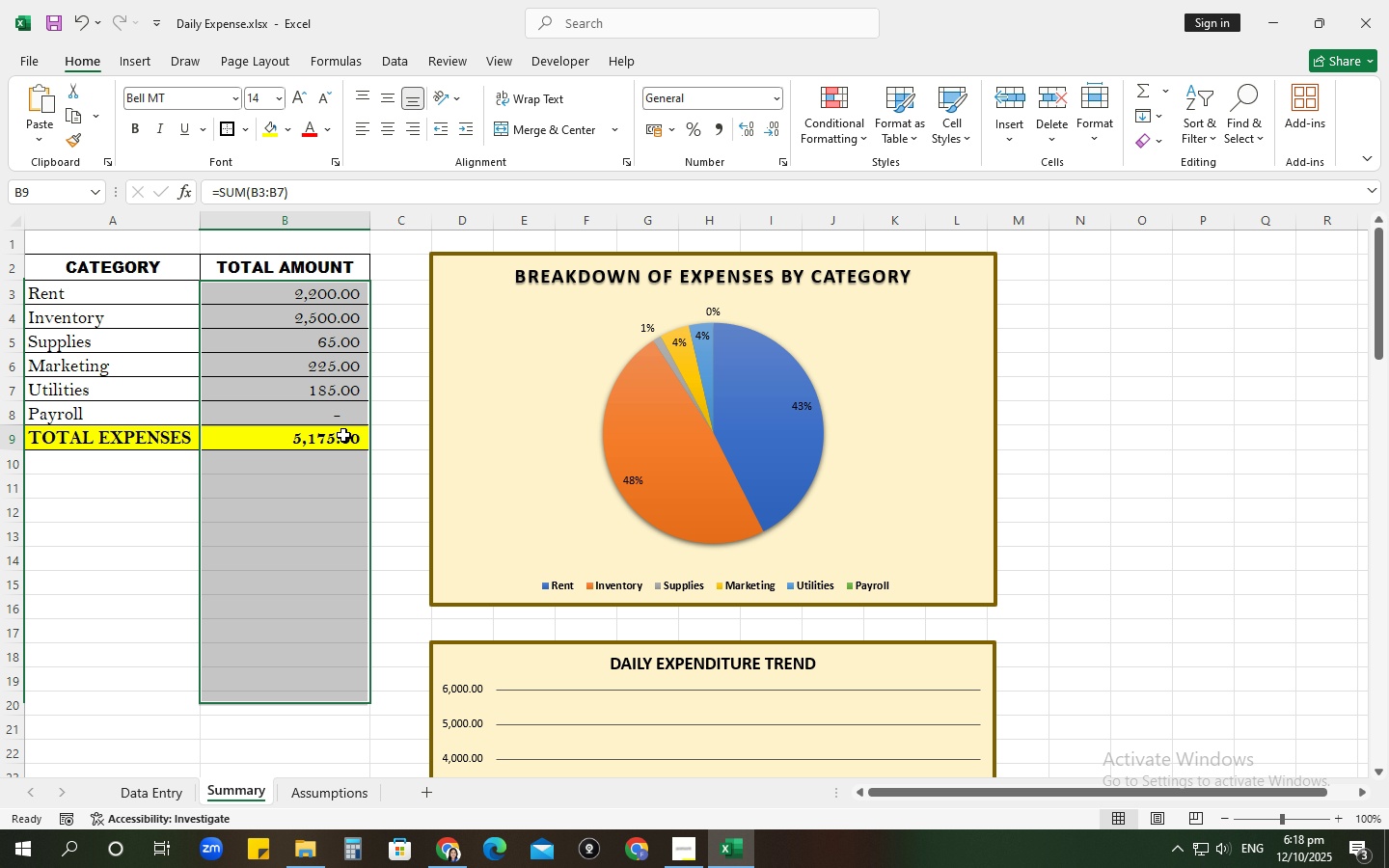 
left_click([343, 435])
 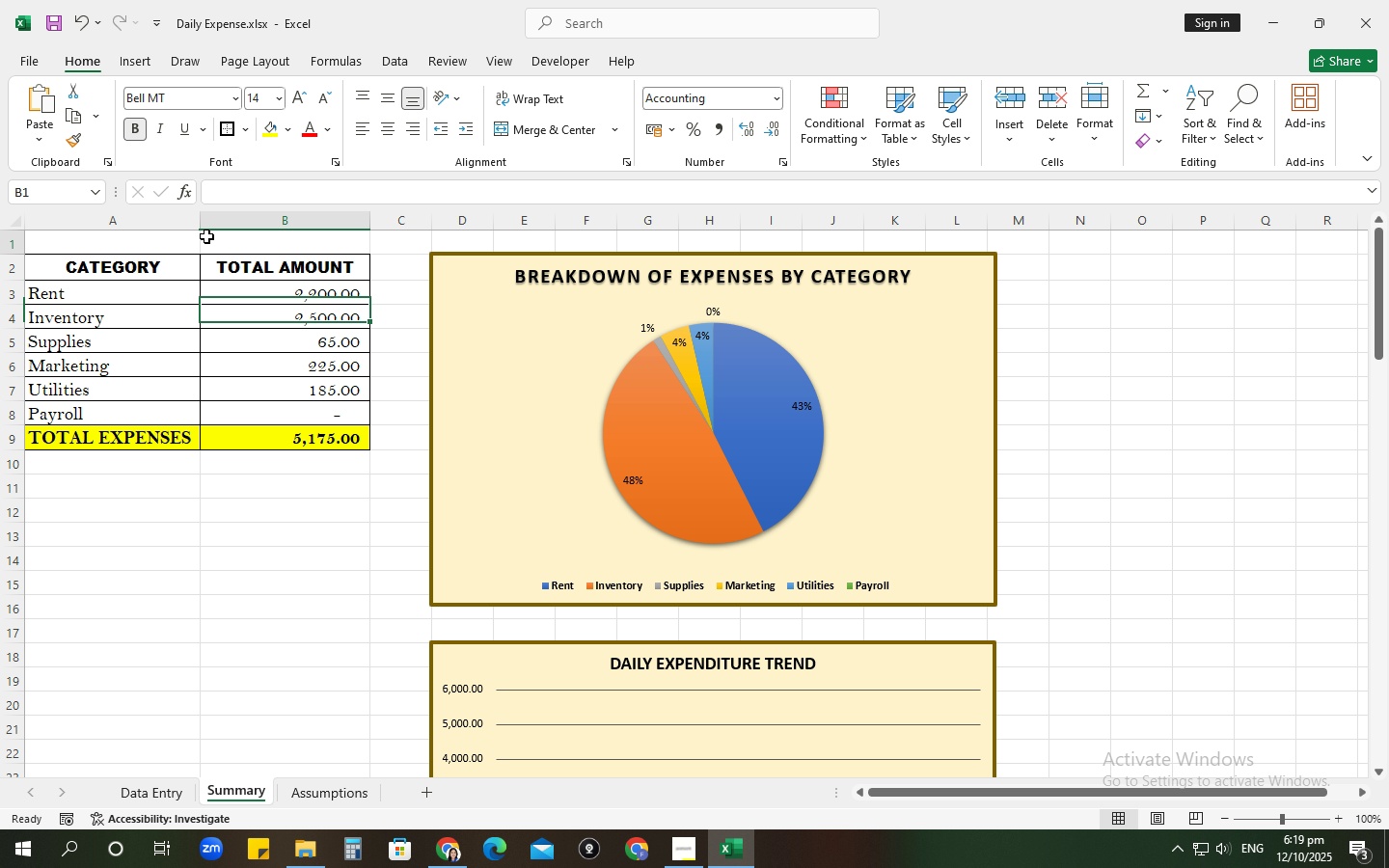 
left_click([206, 236])
 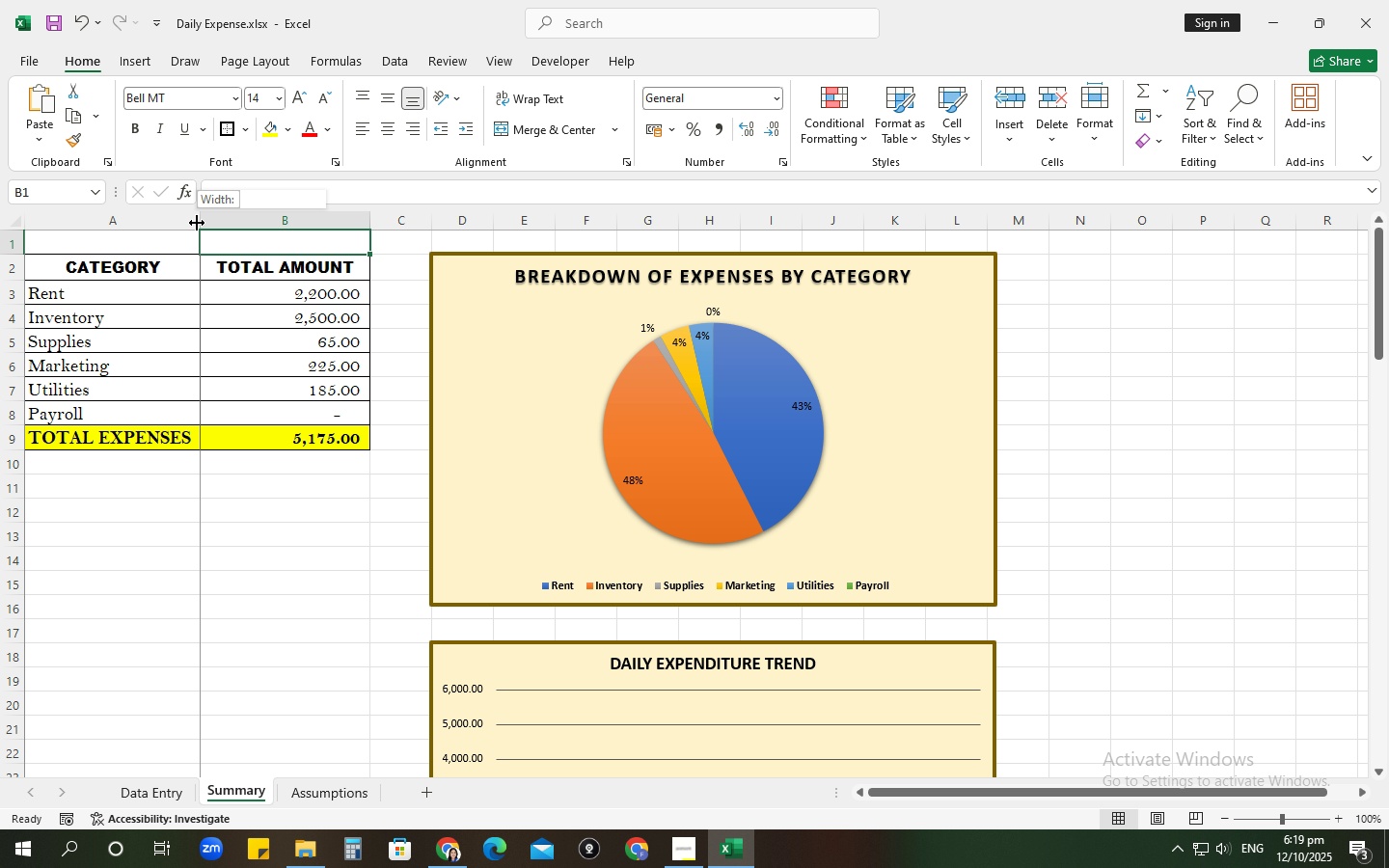 
left_click_drag(start_coordinate=[197, 223], to_coordinate=[230, 227])
 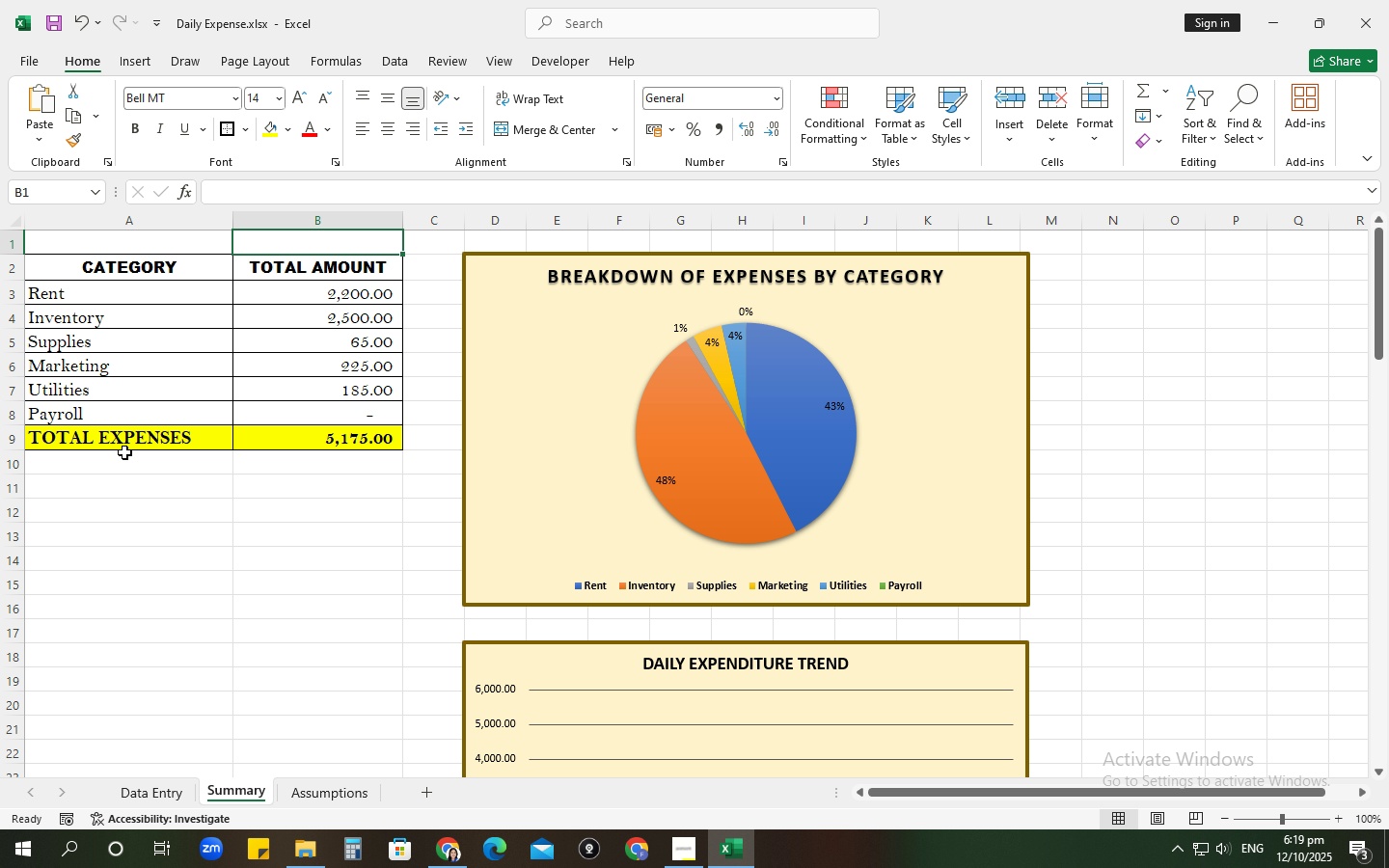 
left_click([125, 445])
 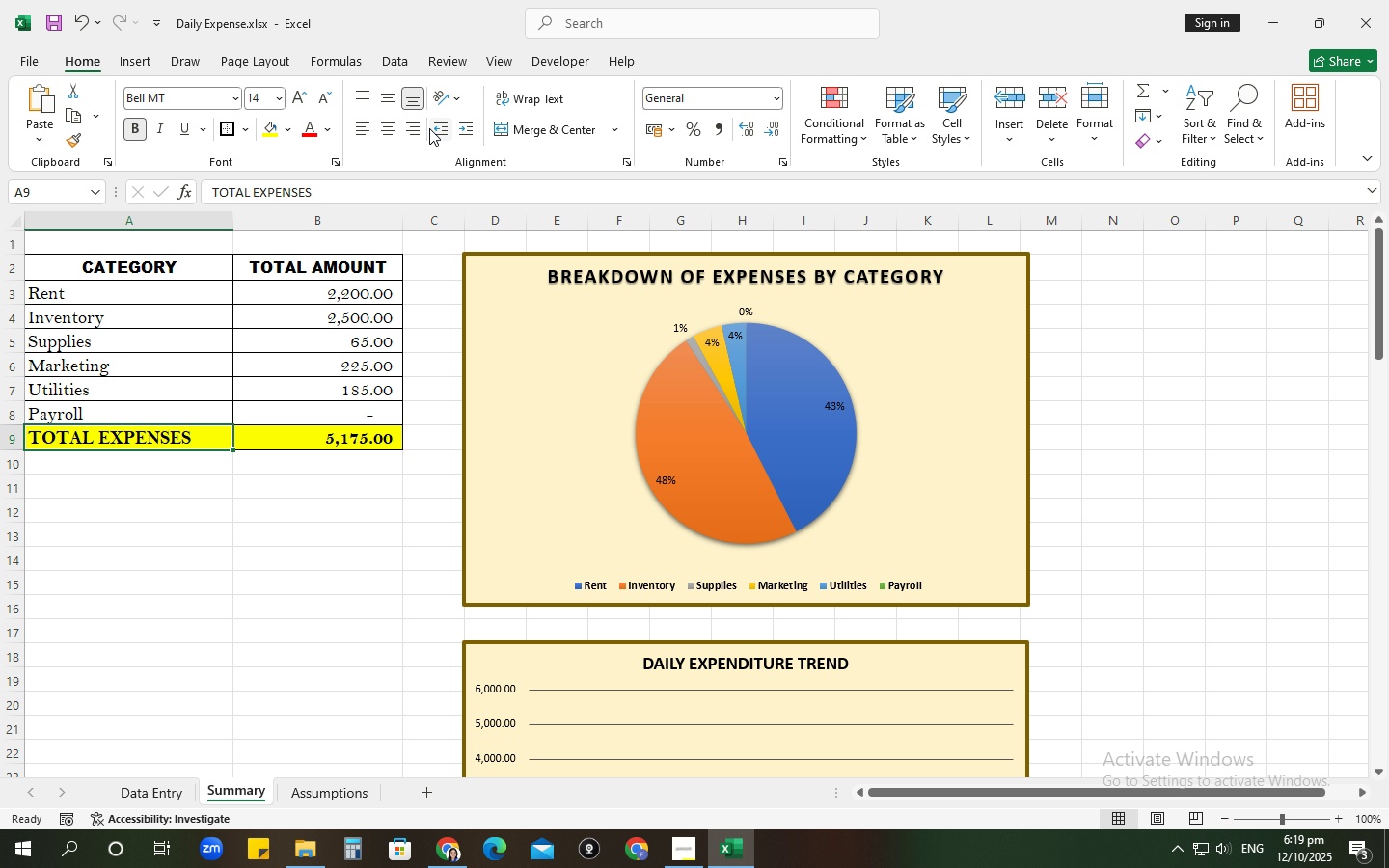 
left_click_drag(start_coordinate=[425, 128], to_coordinate=[420, 131])
 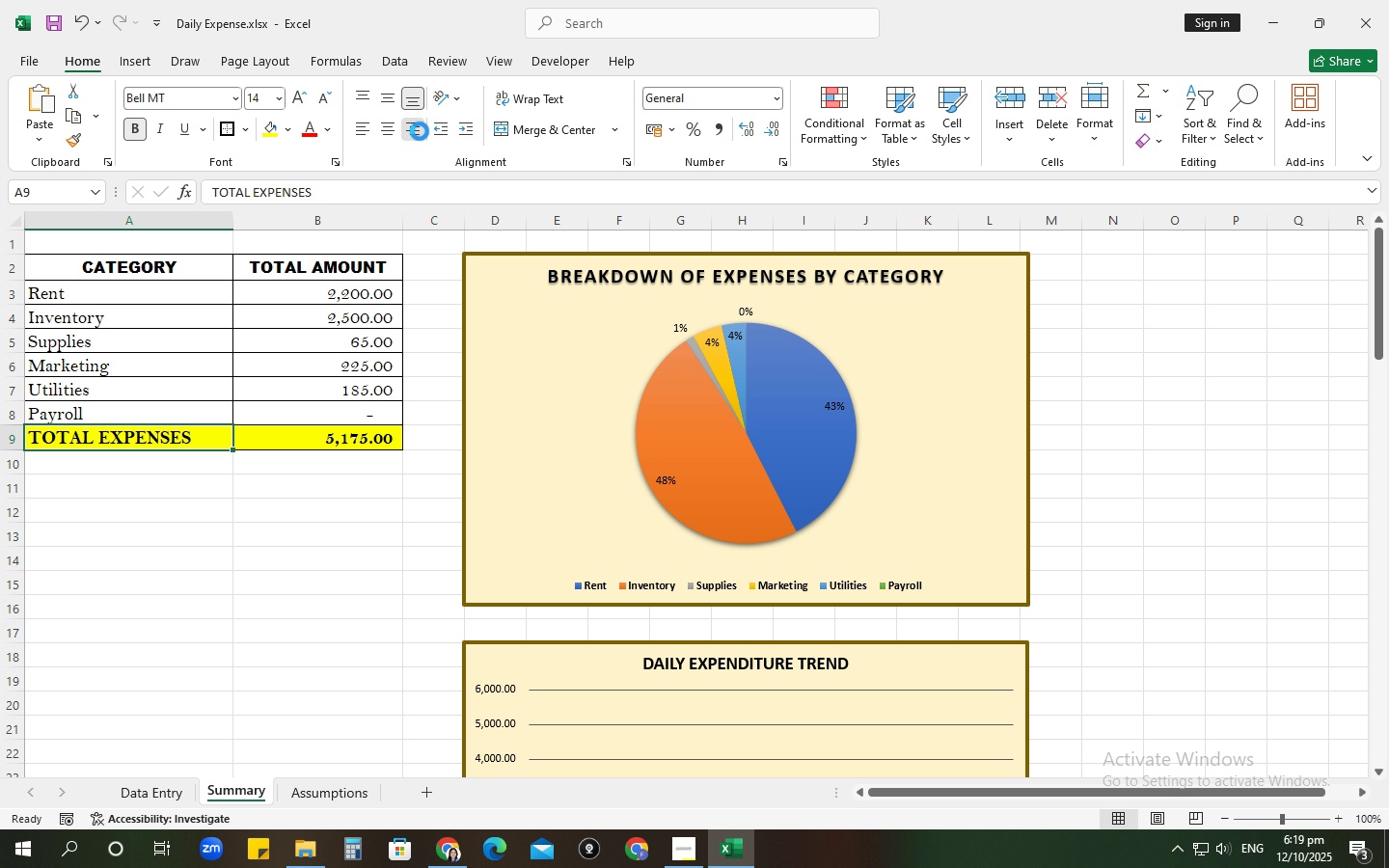 
double_click([420, 131])
 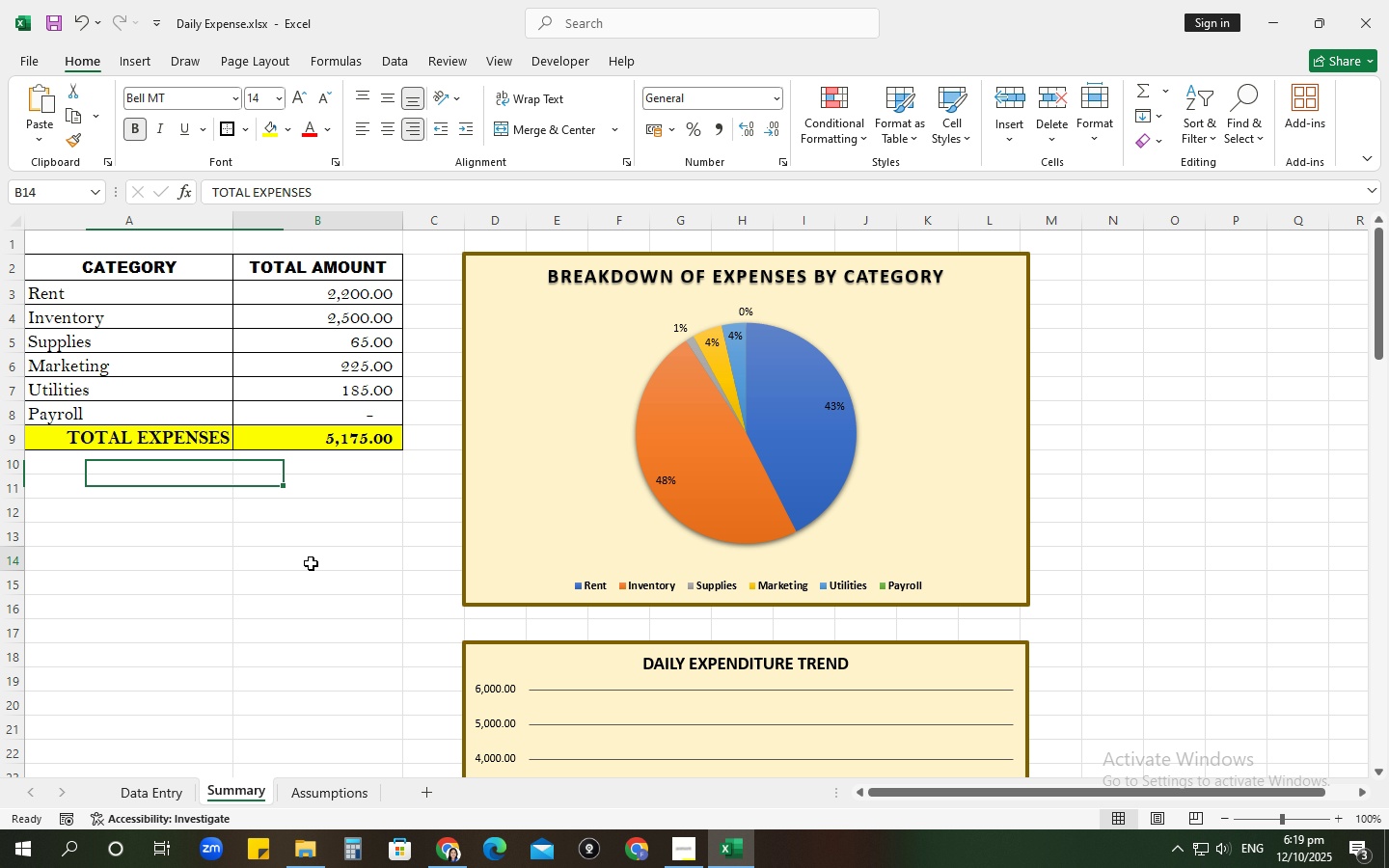 
left_click([311, 563])
 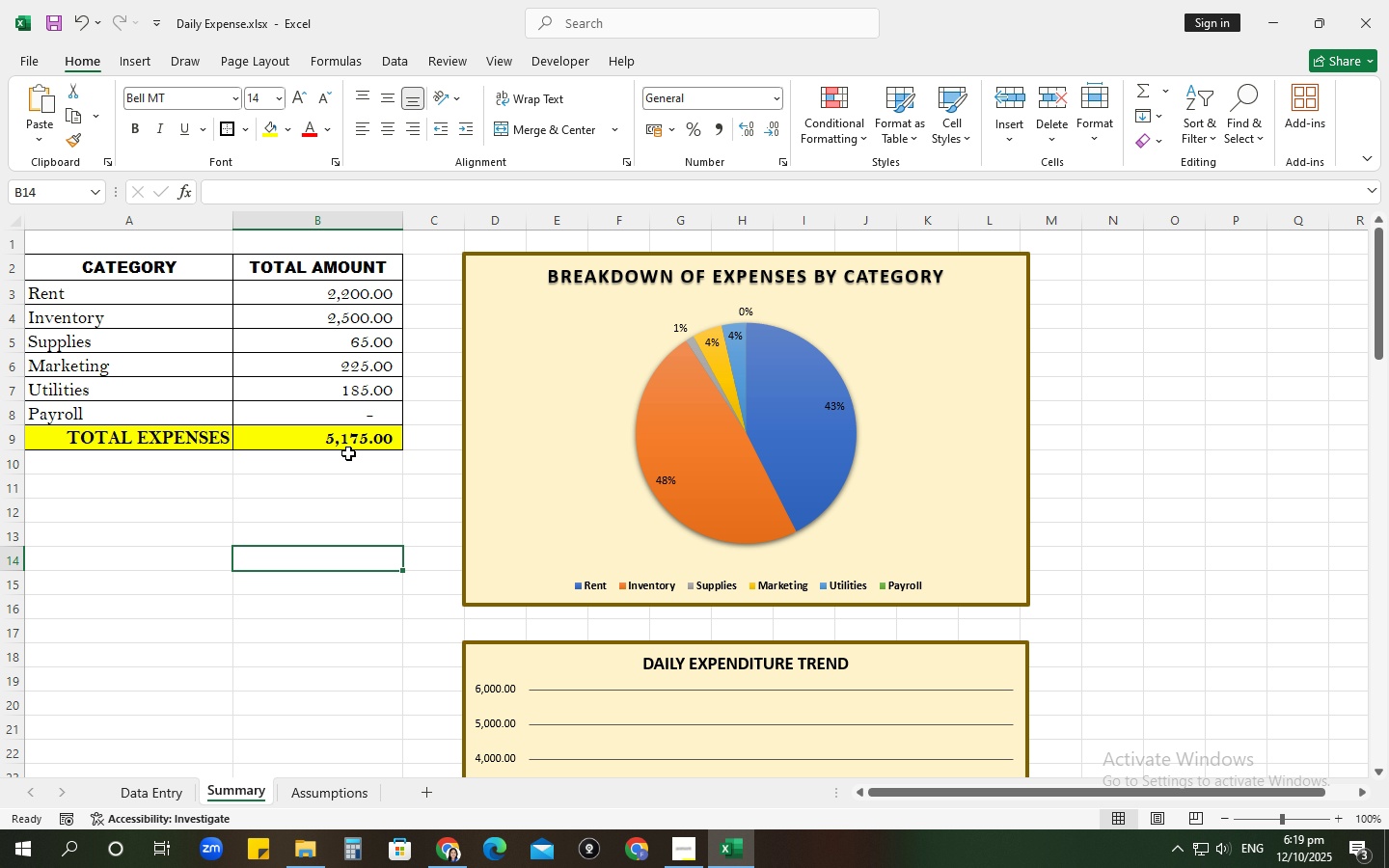 
left_click([346, 442])
 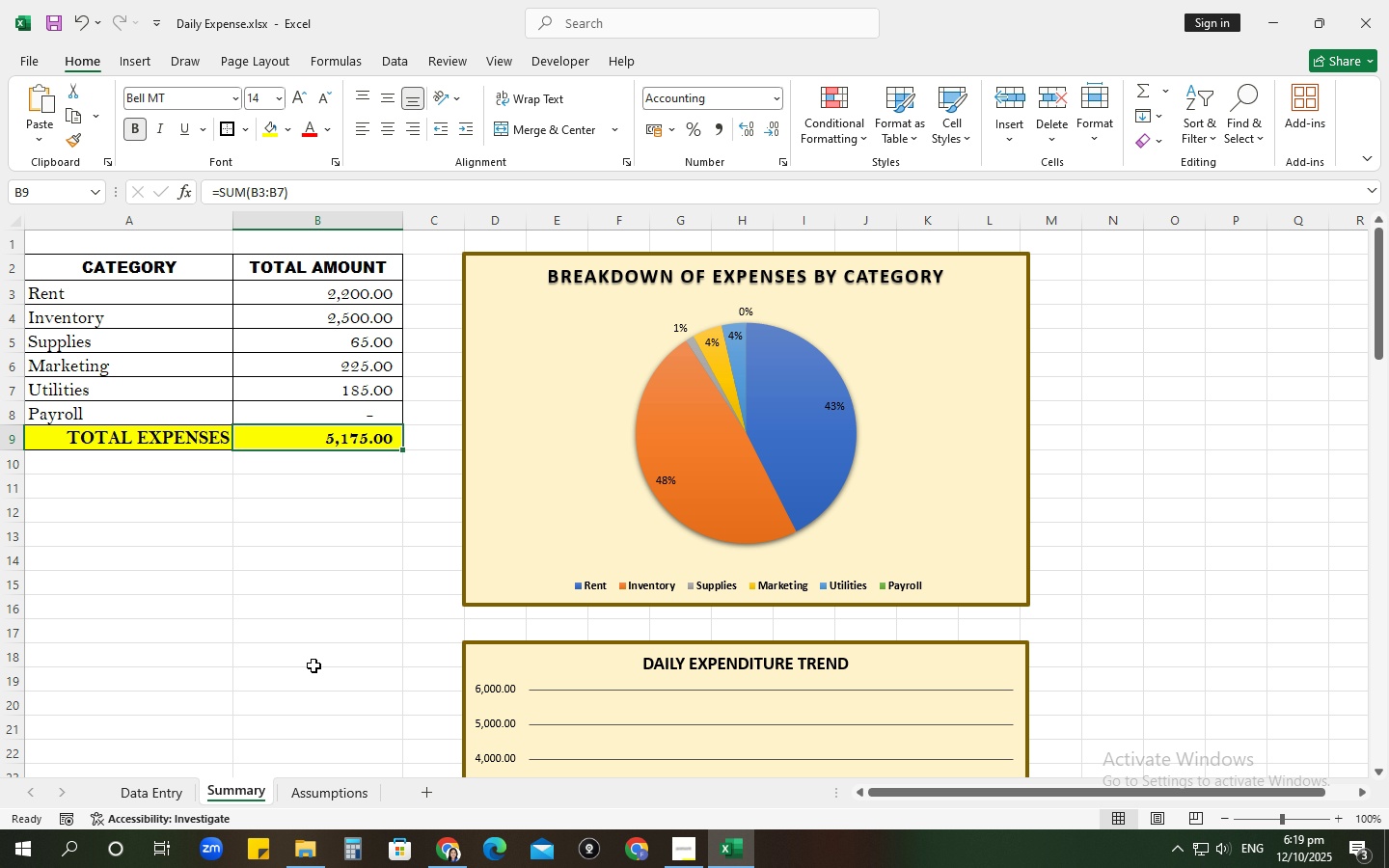 
wait(6.05)
 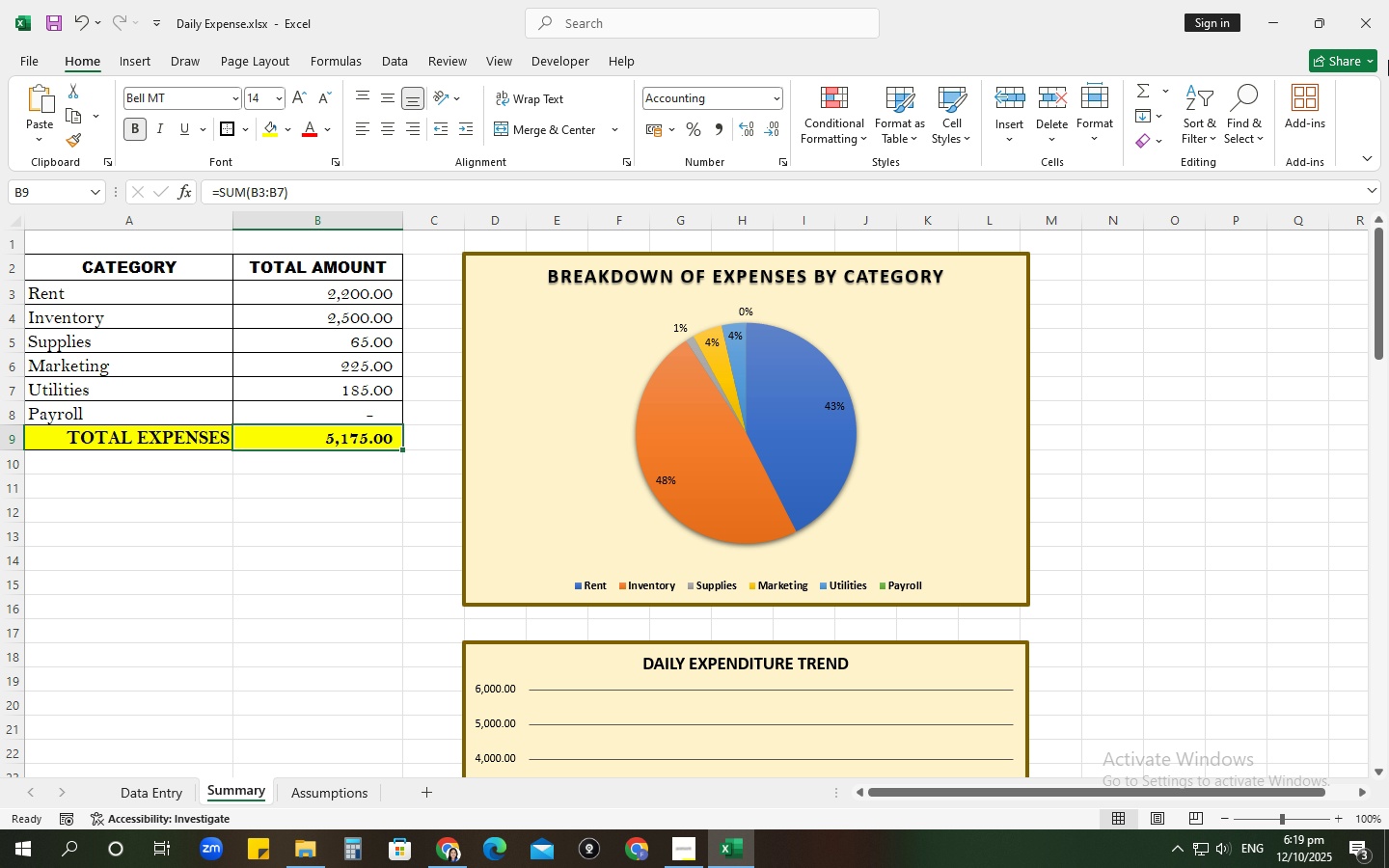 
left_click([318, 556])
 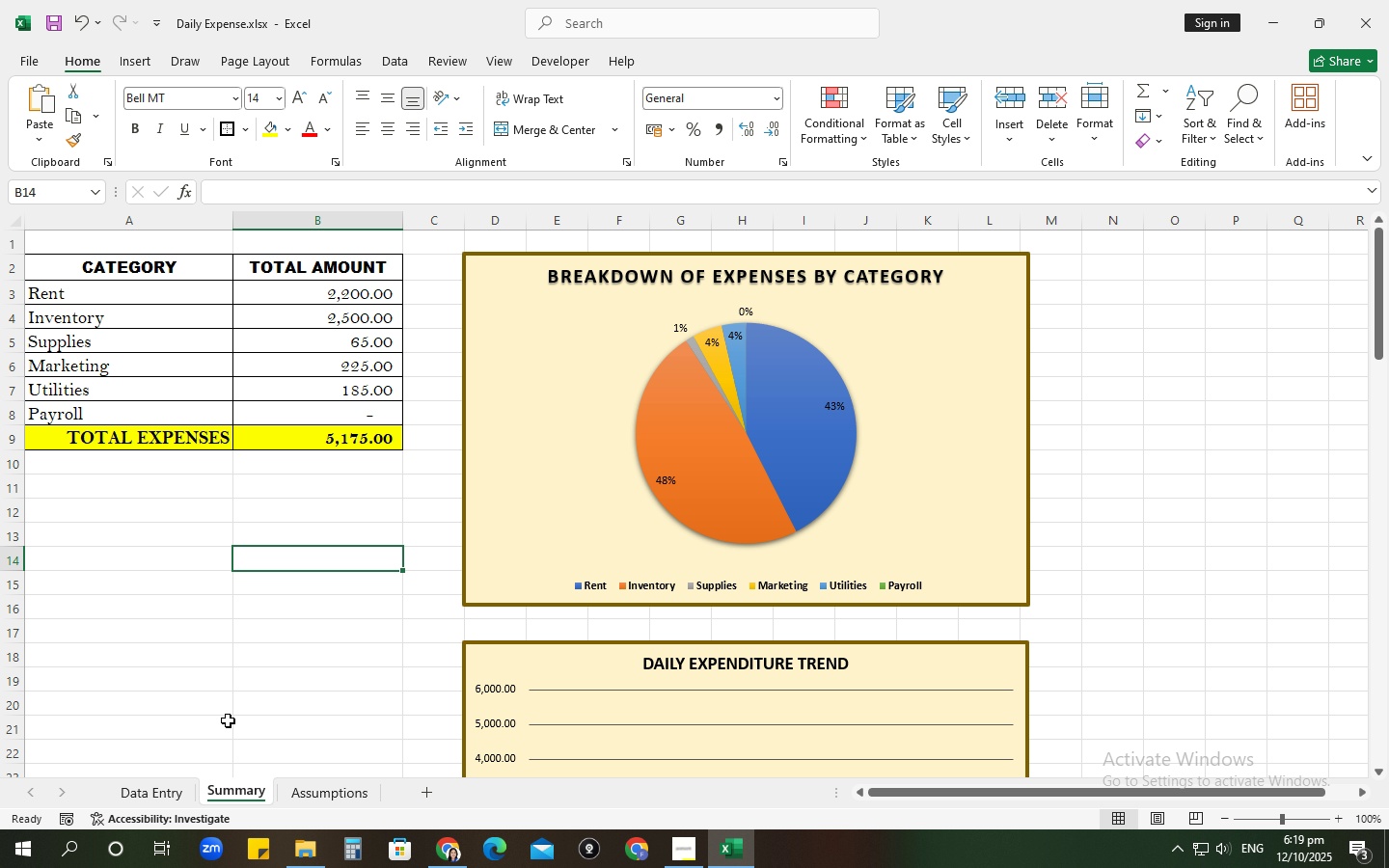 
left_click([153, 804])
 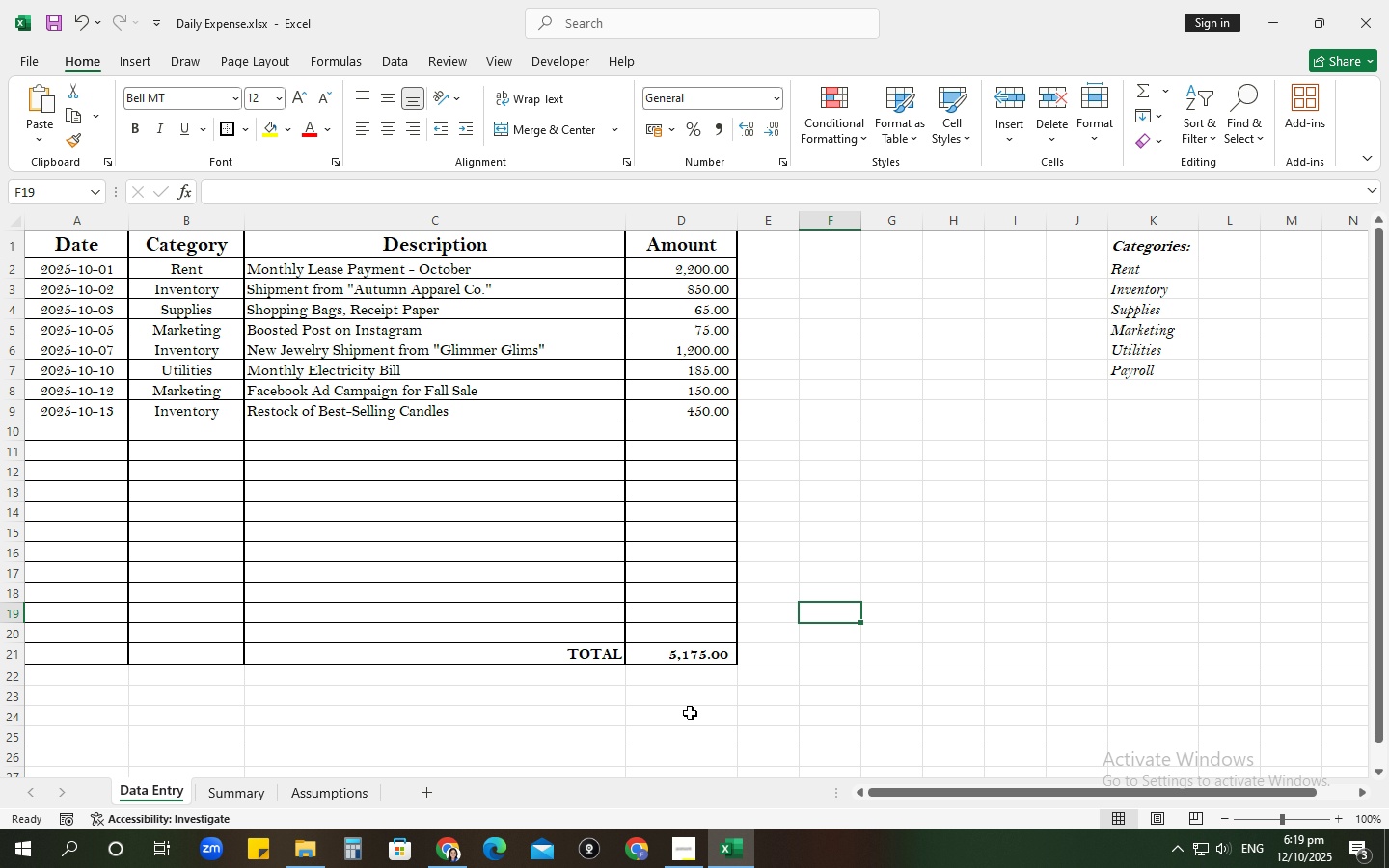 
left_click([353, 793])
 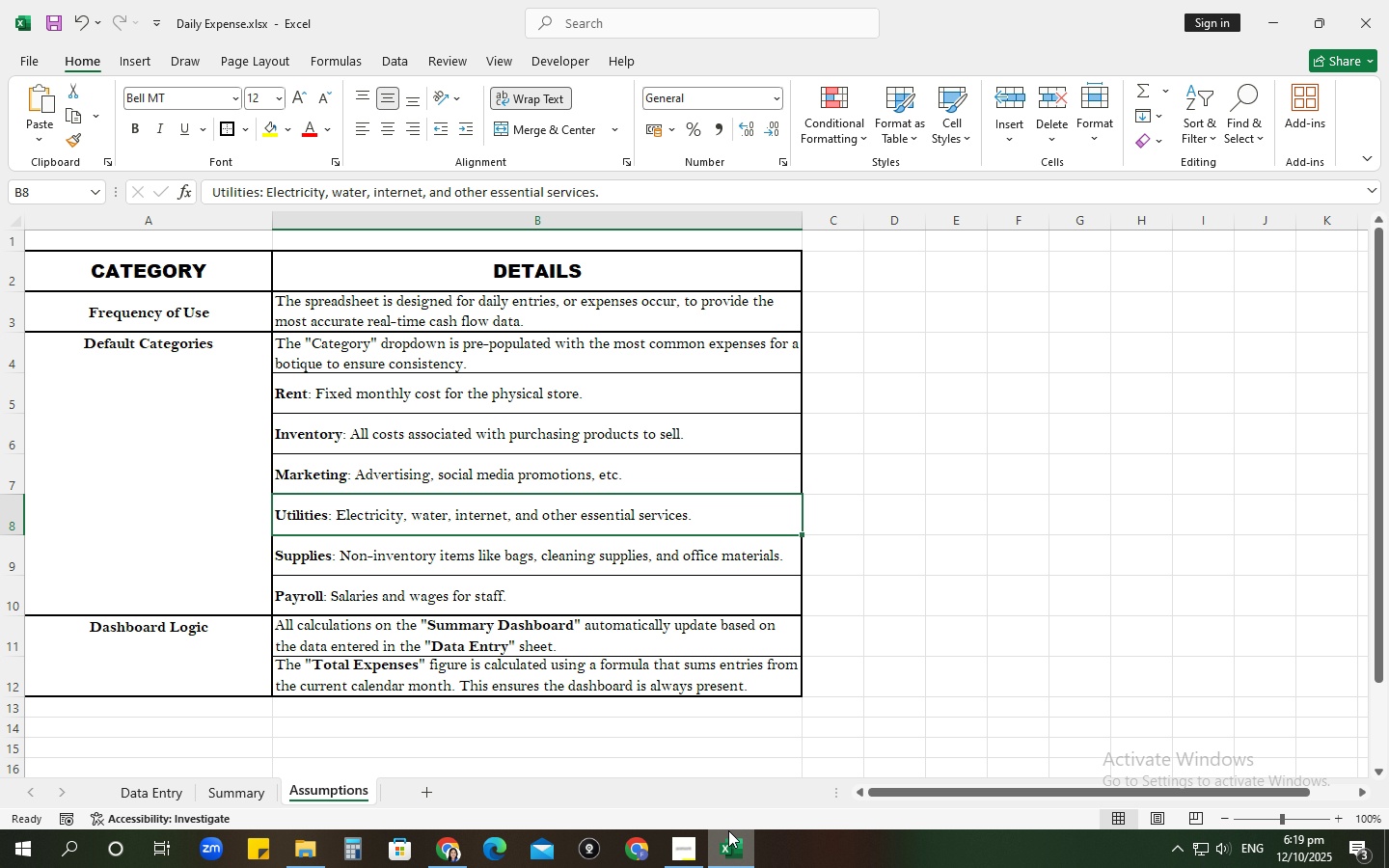 
left_click([649, 846])
 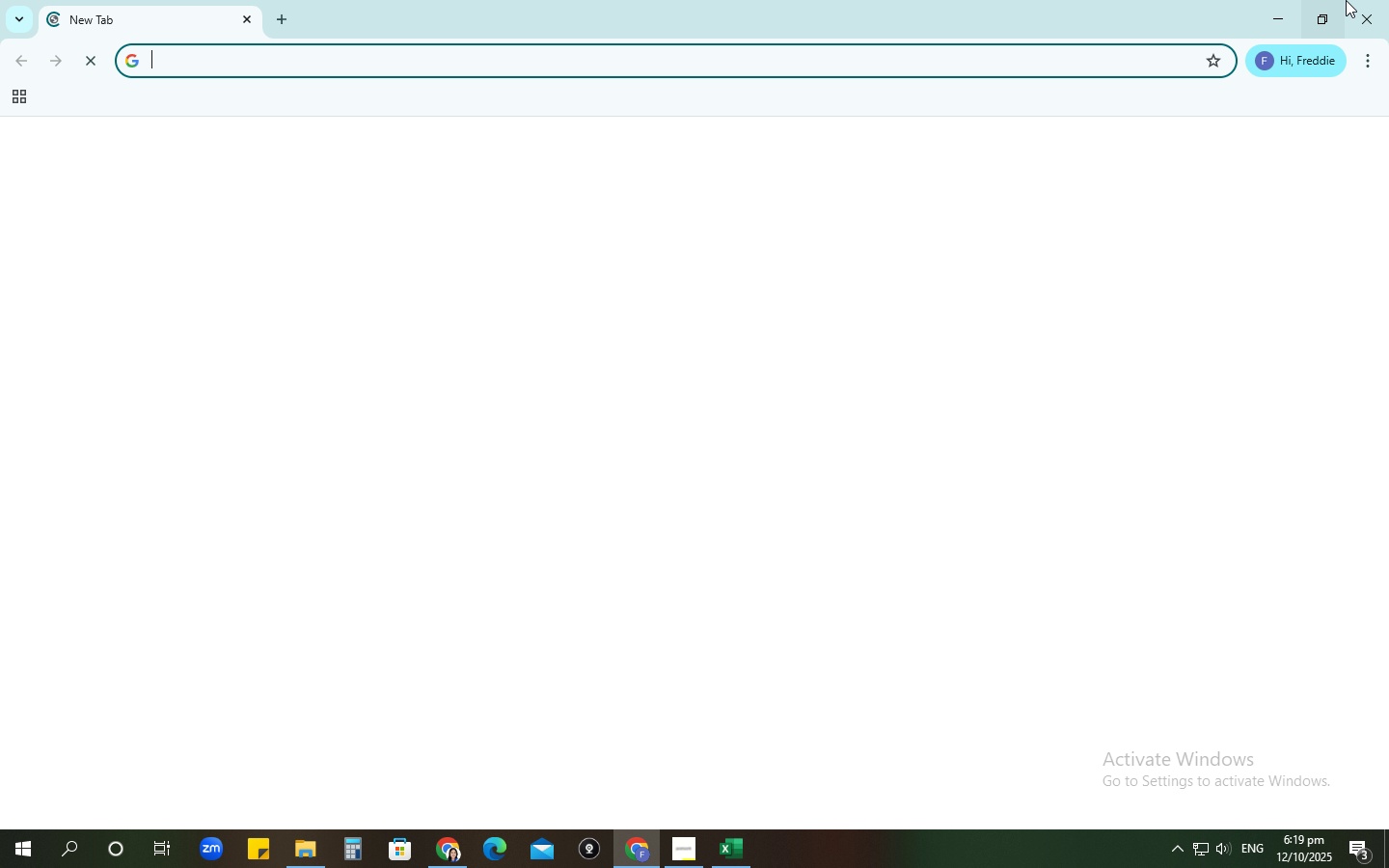 
left_click([1346, 0])
 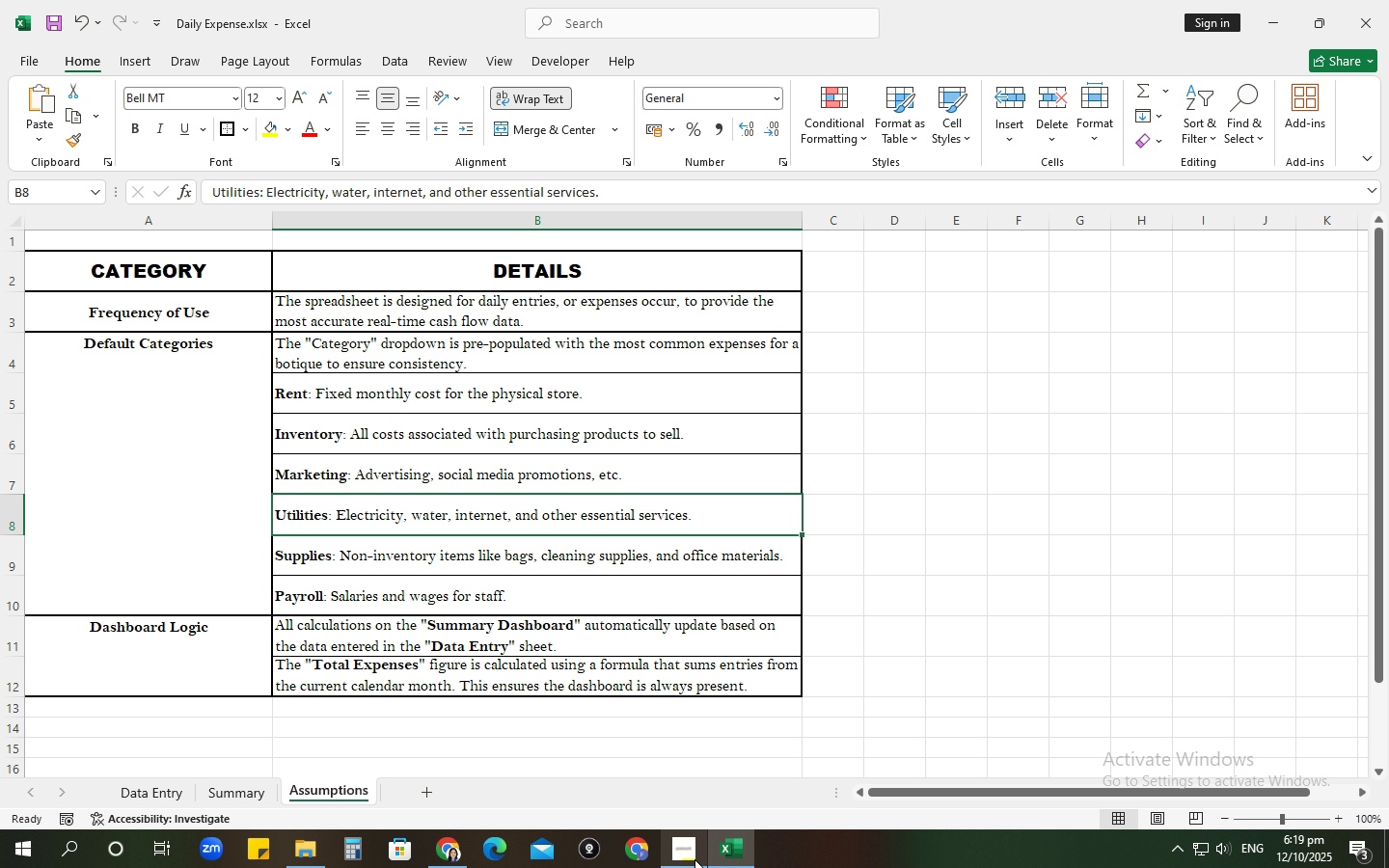 
left_click([694, 859])